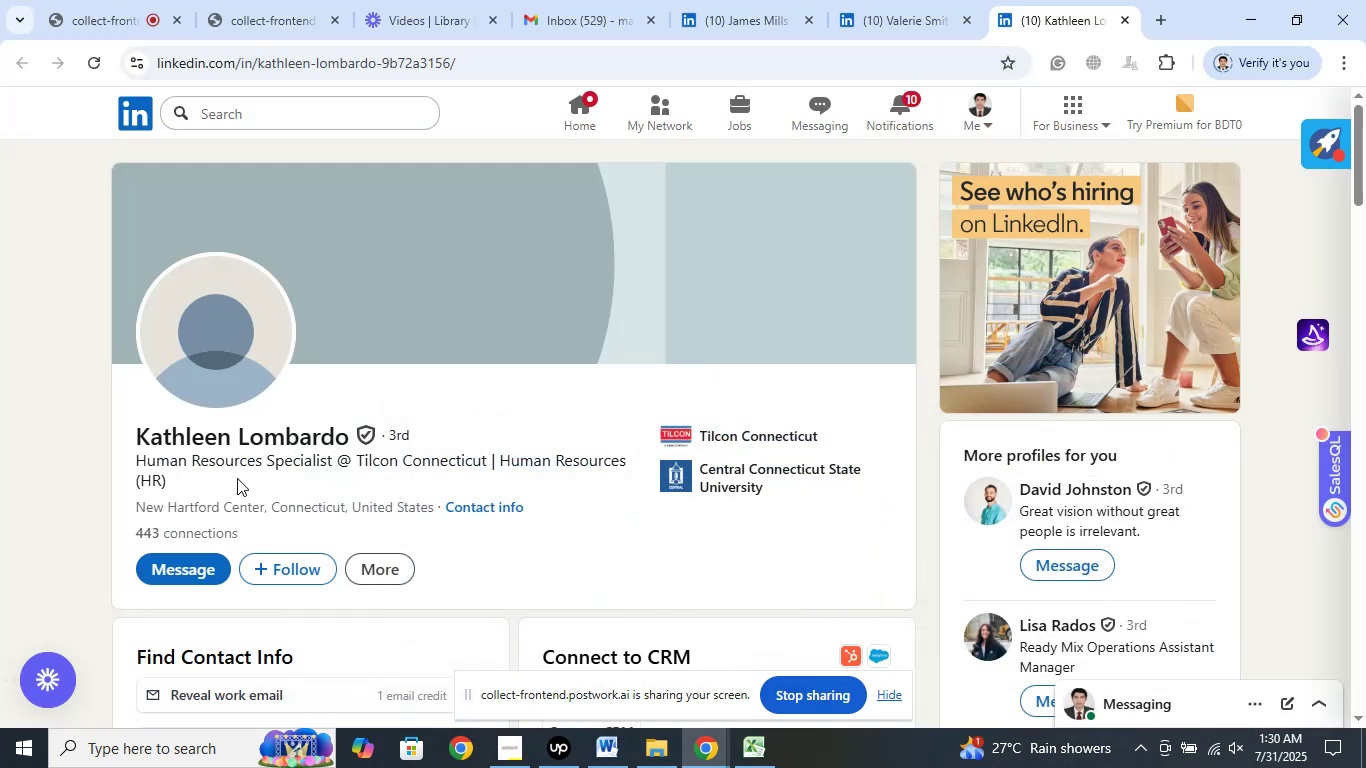 
left_click_drag(start_coordinate=[135, 440], to_coordinate=[320, 435])
 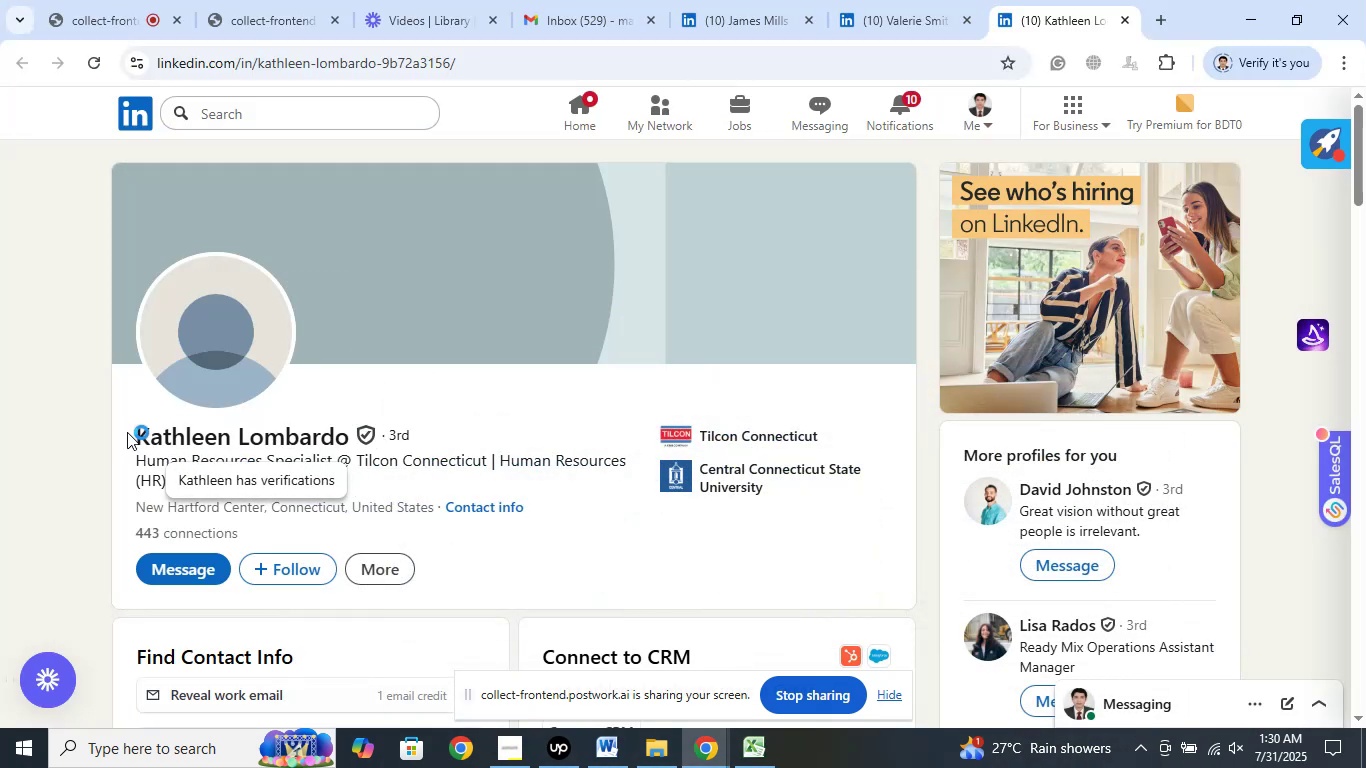 
left_click_drag(start_coordinate=[127, 432], to_coordinate=[345, 437])
 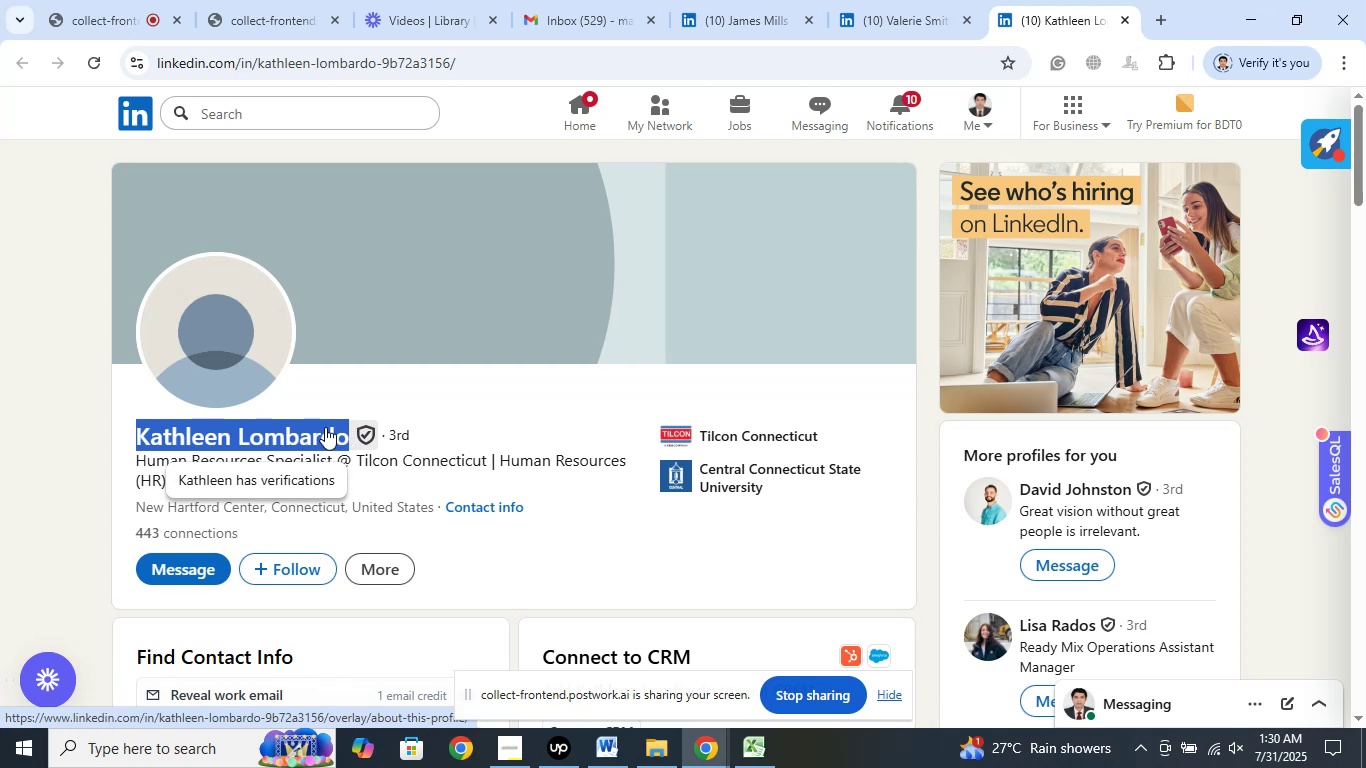 
right_click([325, 427])
 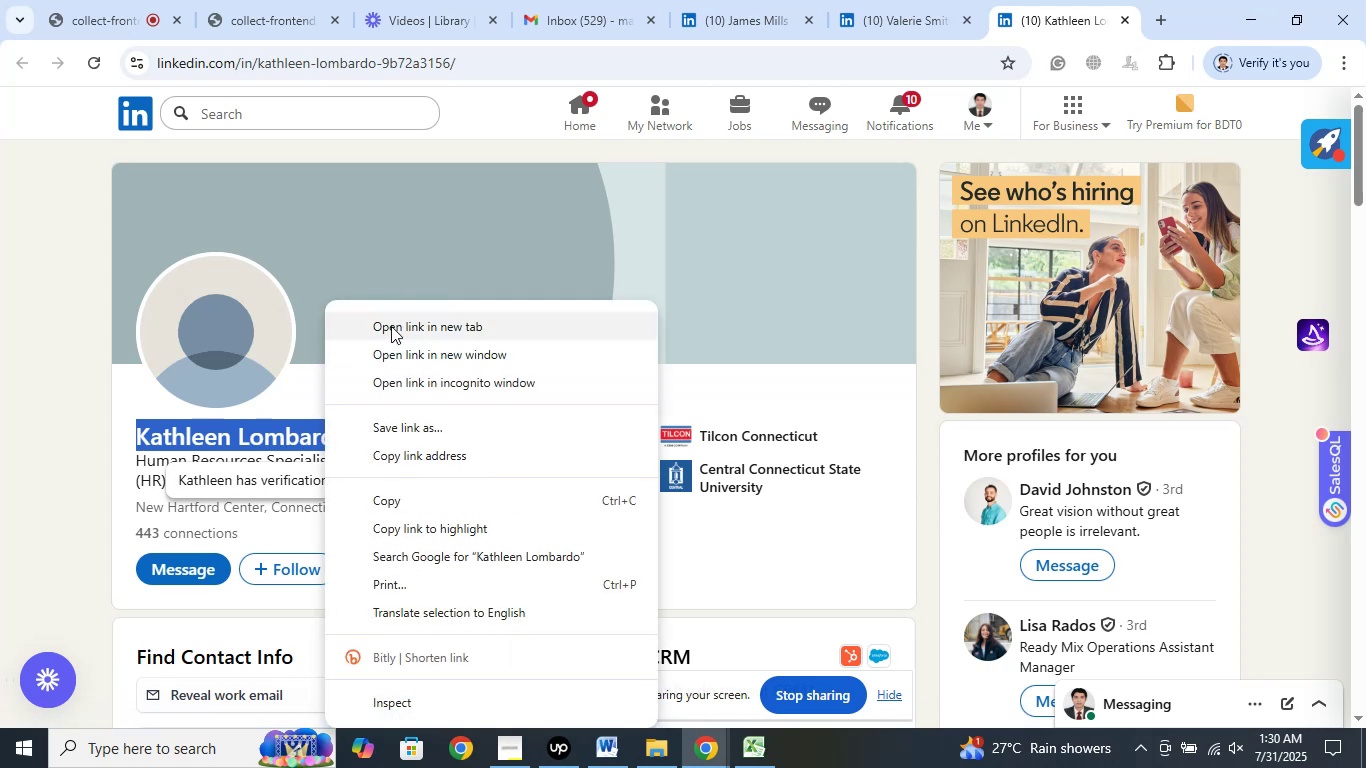 
left_click([391, 326])
 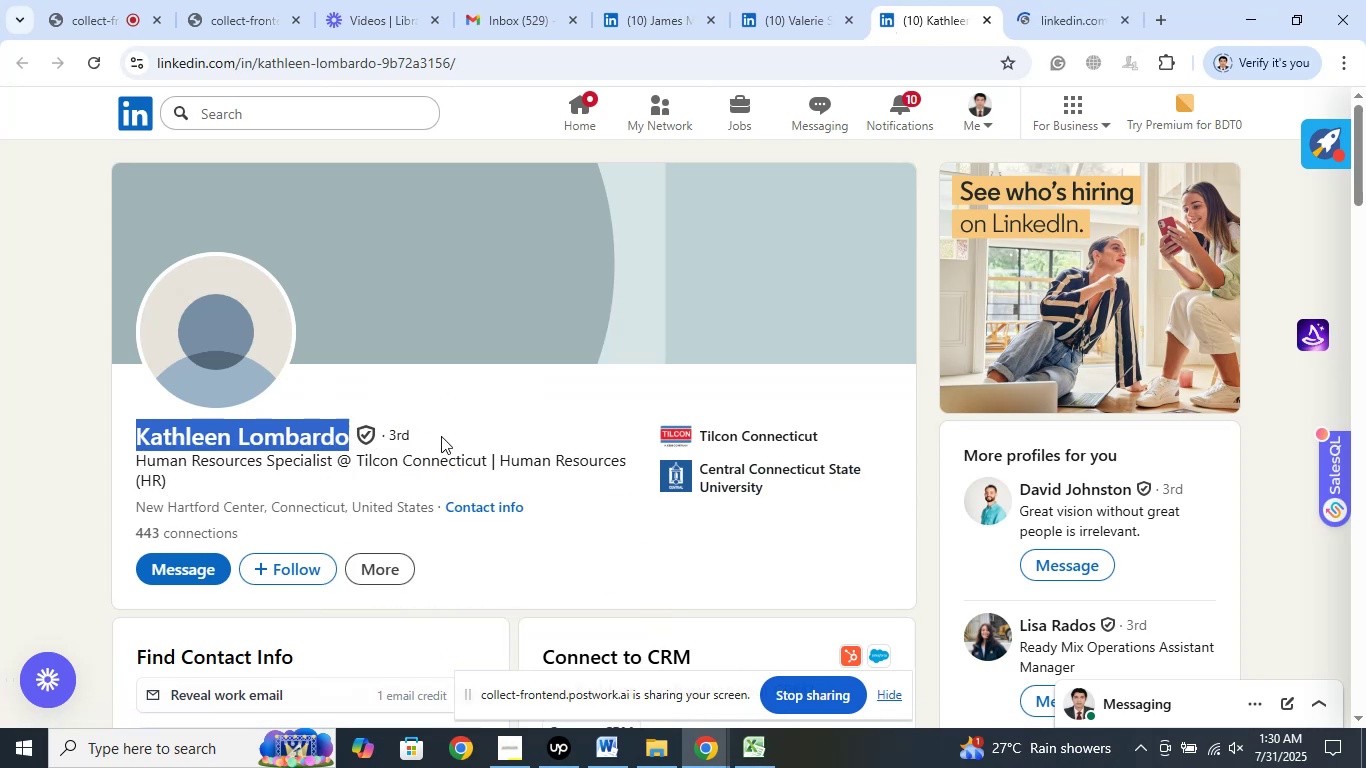 
right_click([297, 440])
 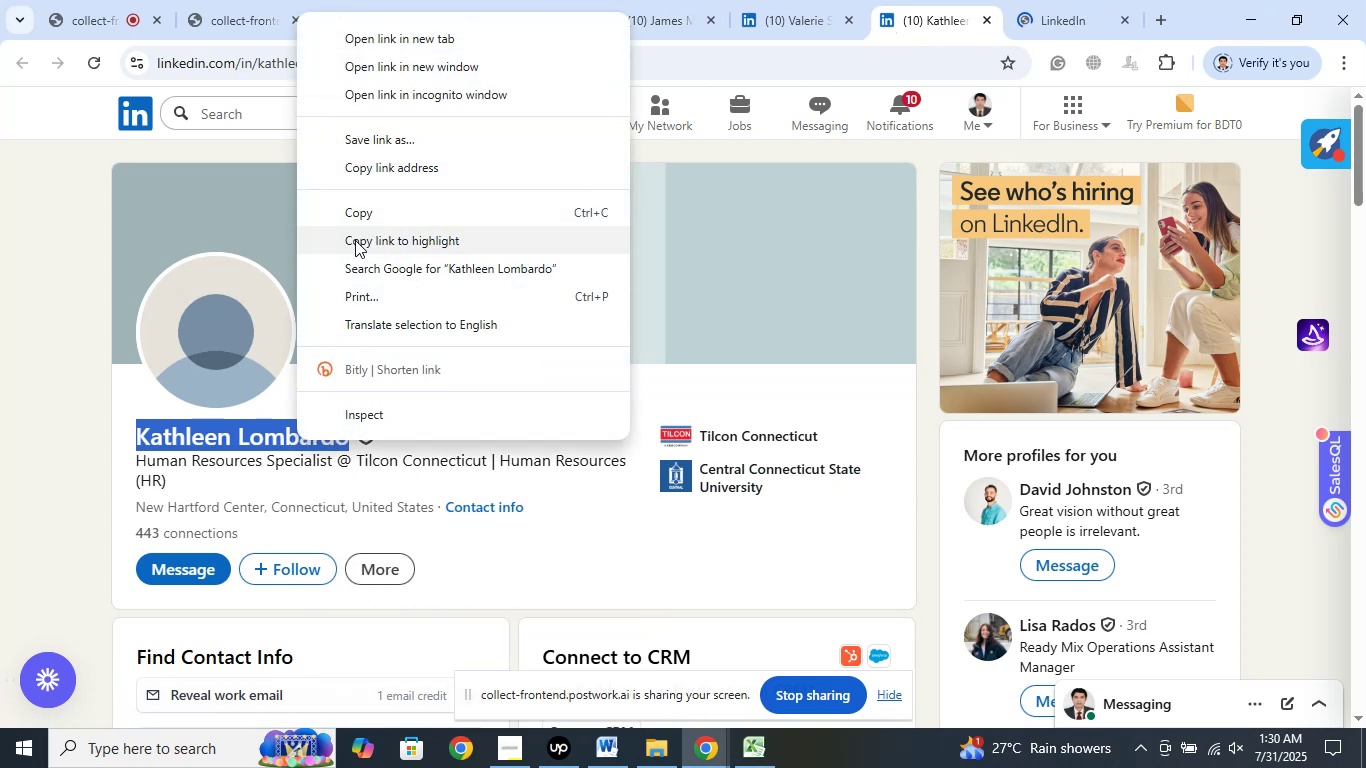 
left_click([355, 210])
 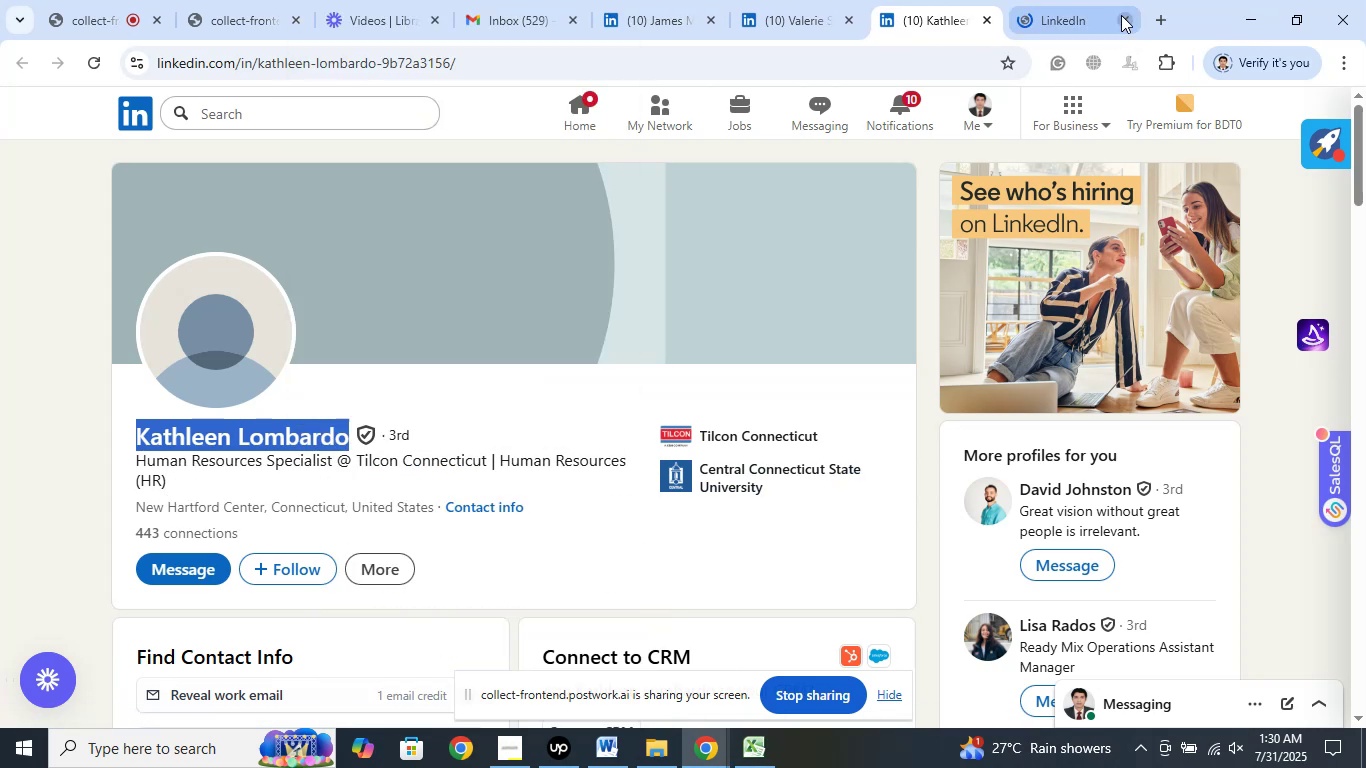 
left_click([1121, 15])
 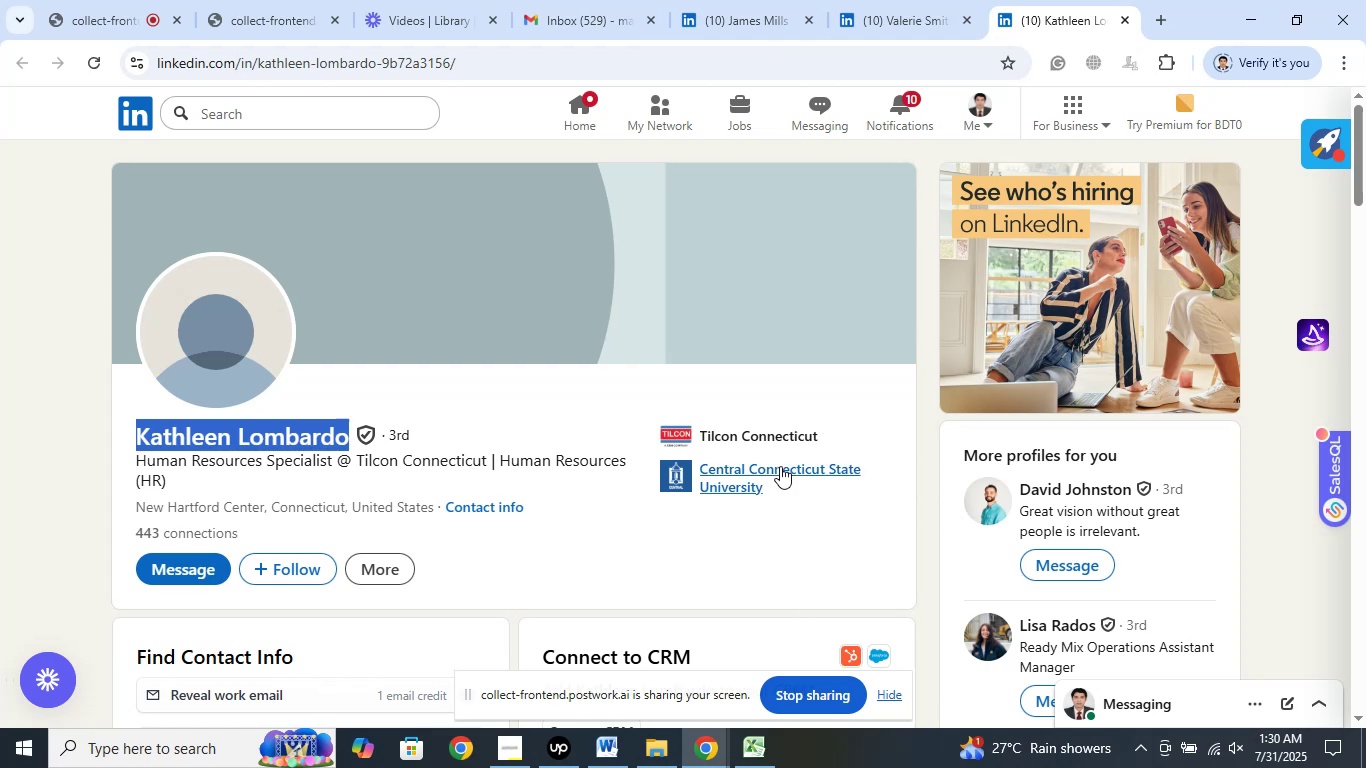 
left_click([761, 749])
 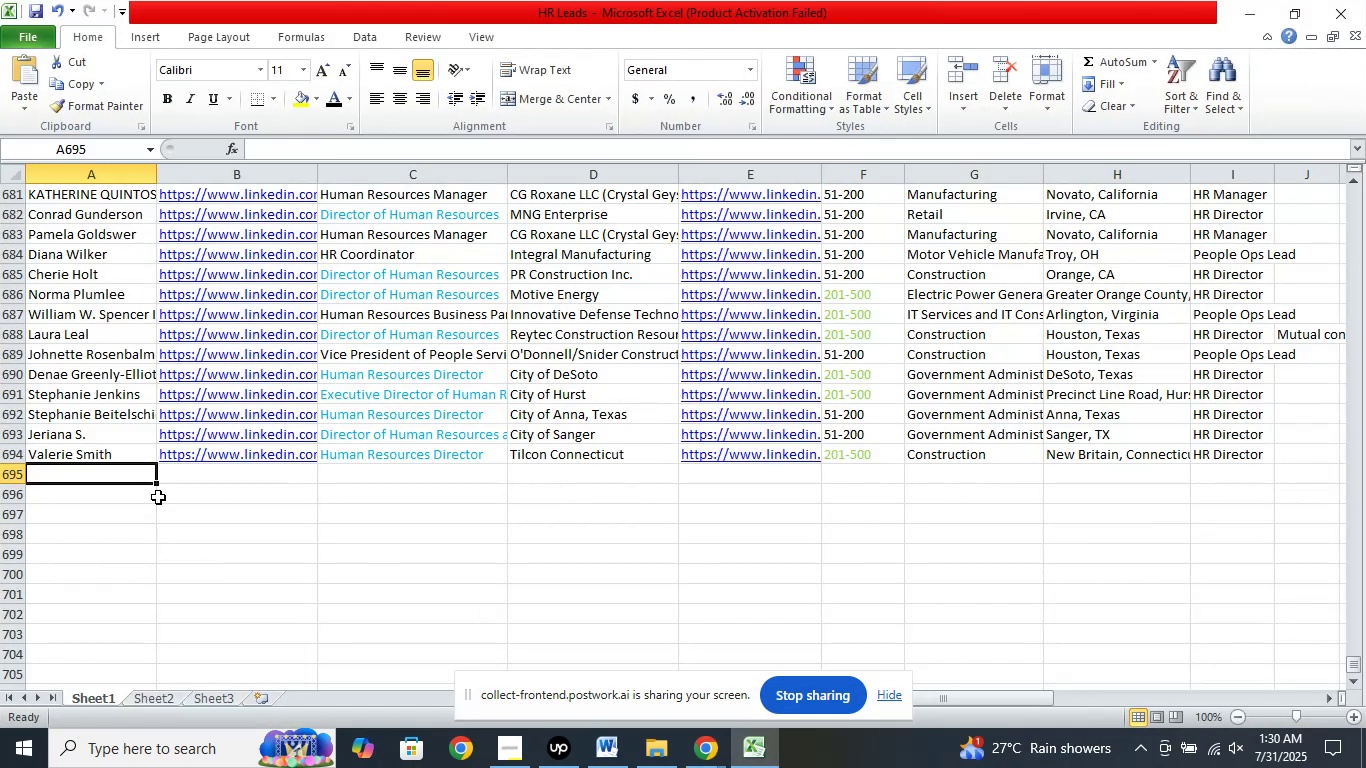 
left_click([125, 508])
 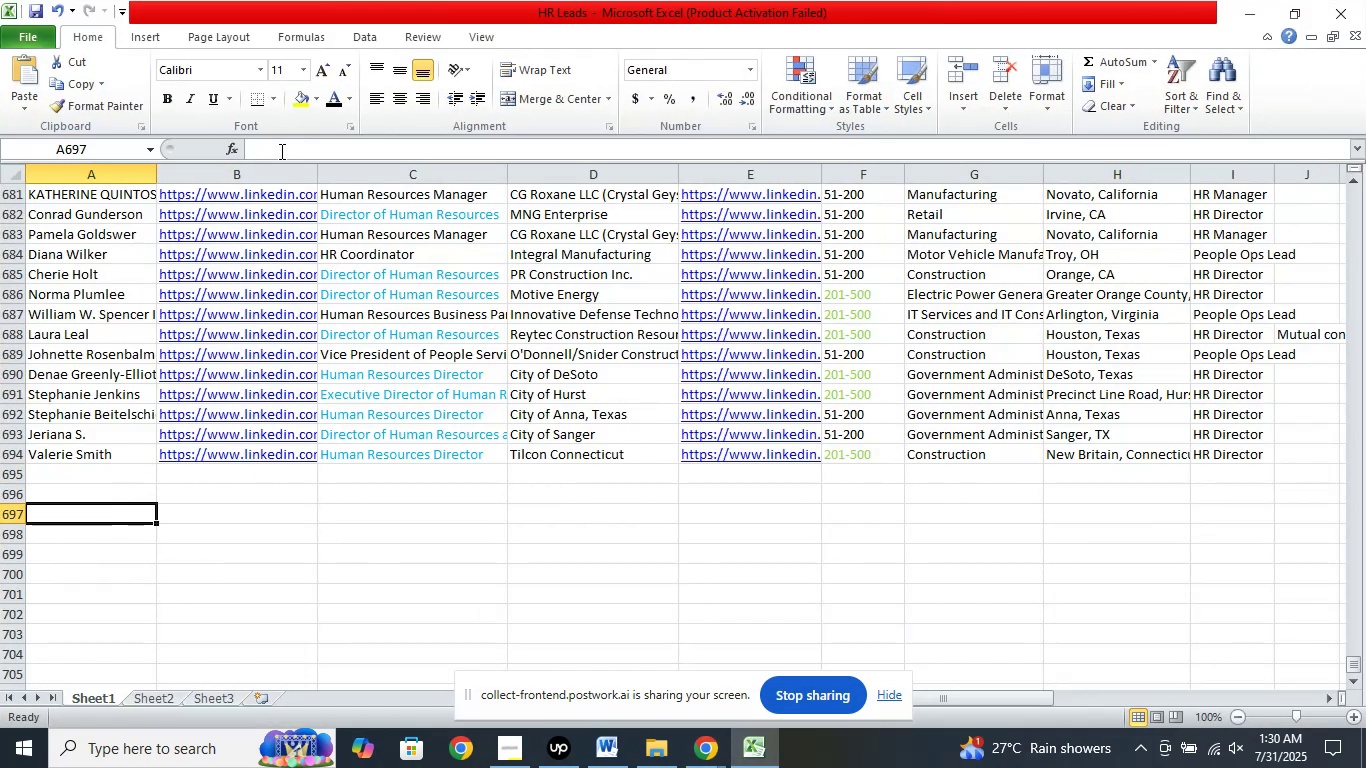 
left_click([280, 151])
 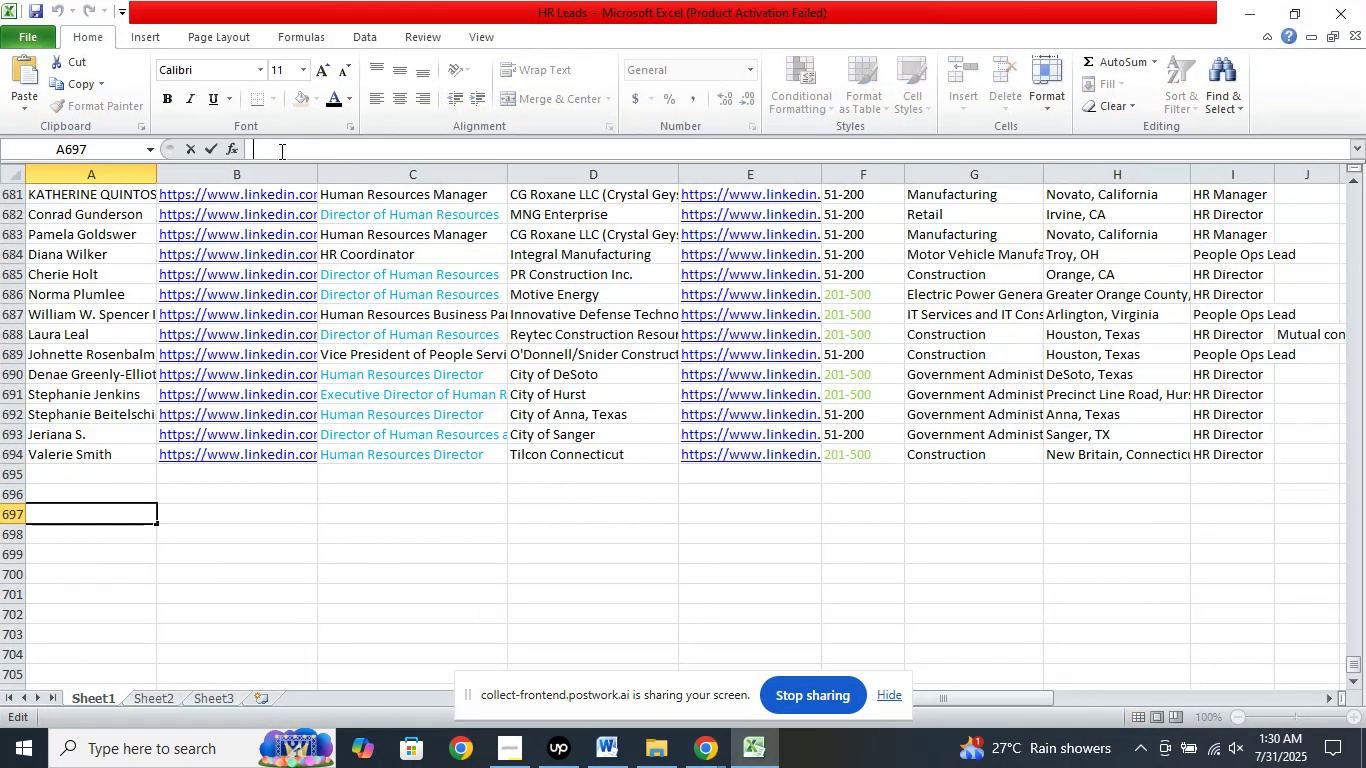 
right_click([280, 151])
 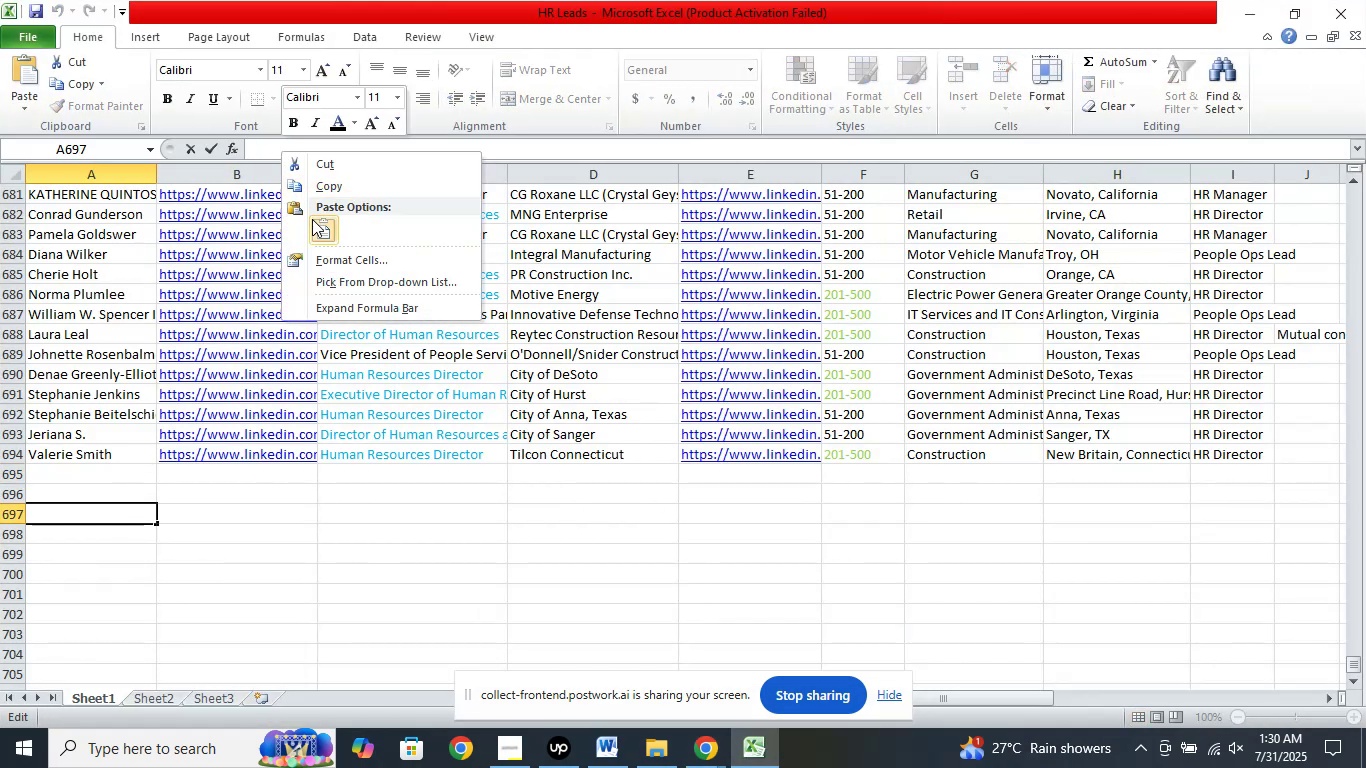 
left_click([316, 228])
 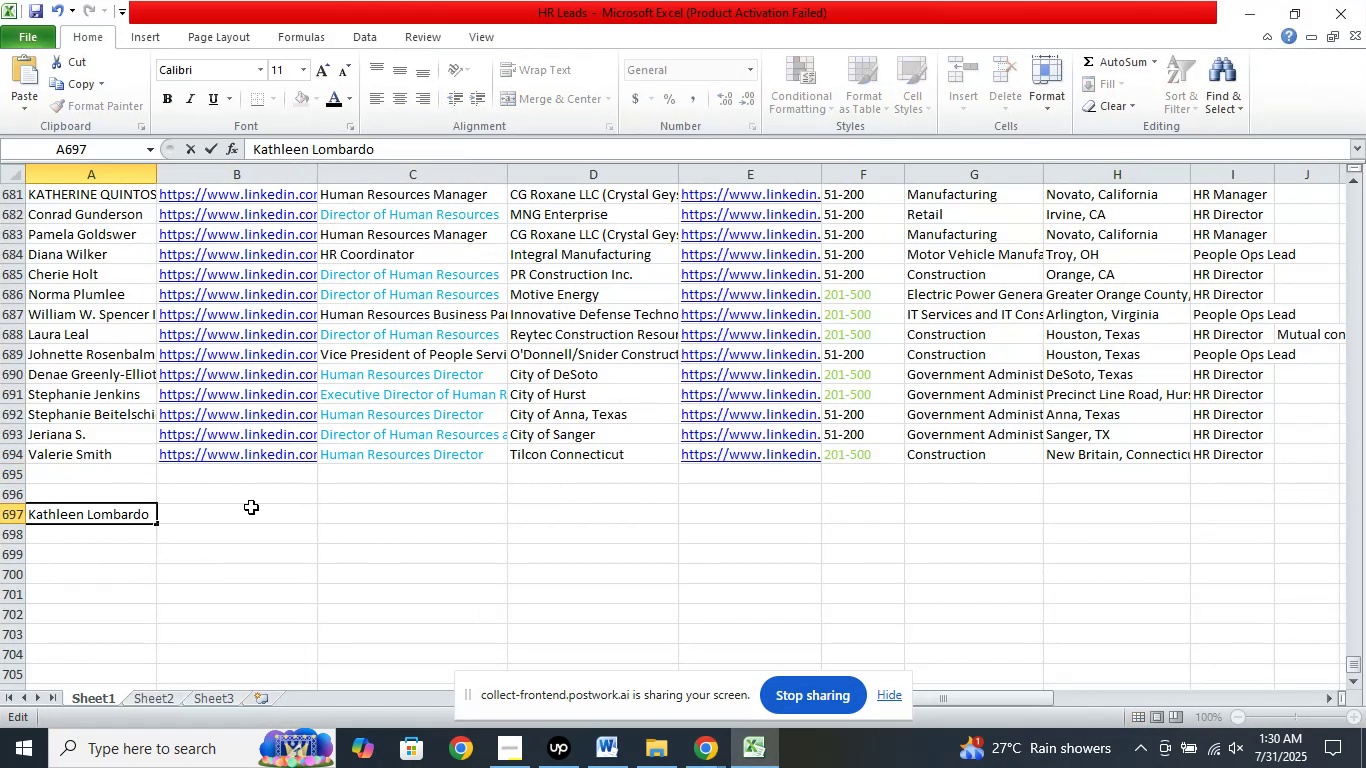 
left_click([251, 507])
 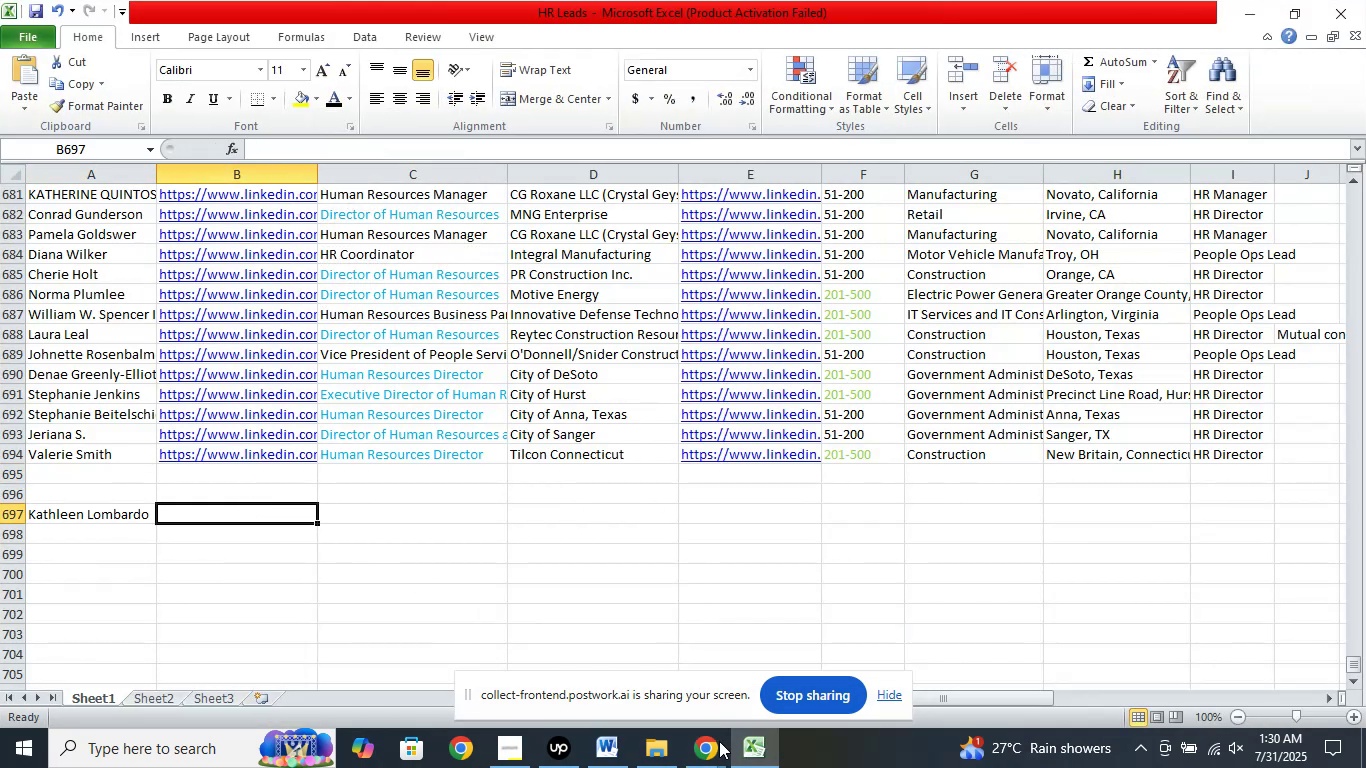 
left_click([701, 754])
 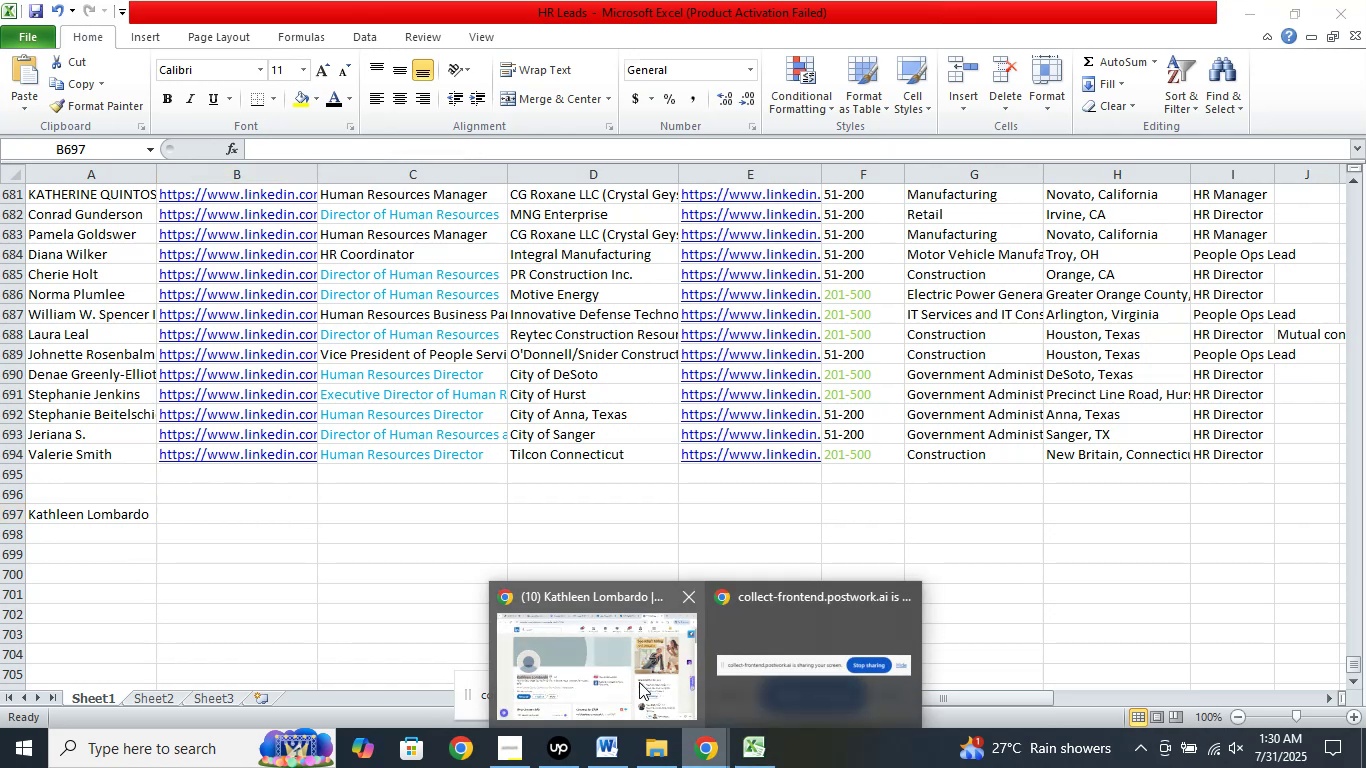 
left_click([639, 682])
 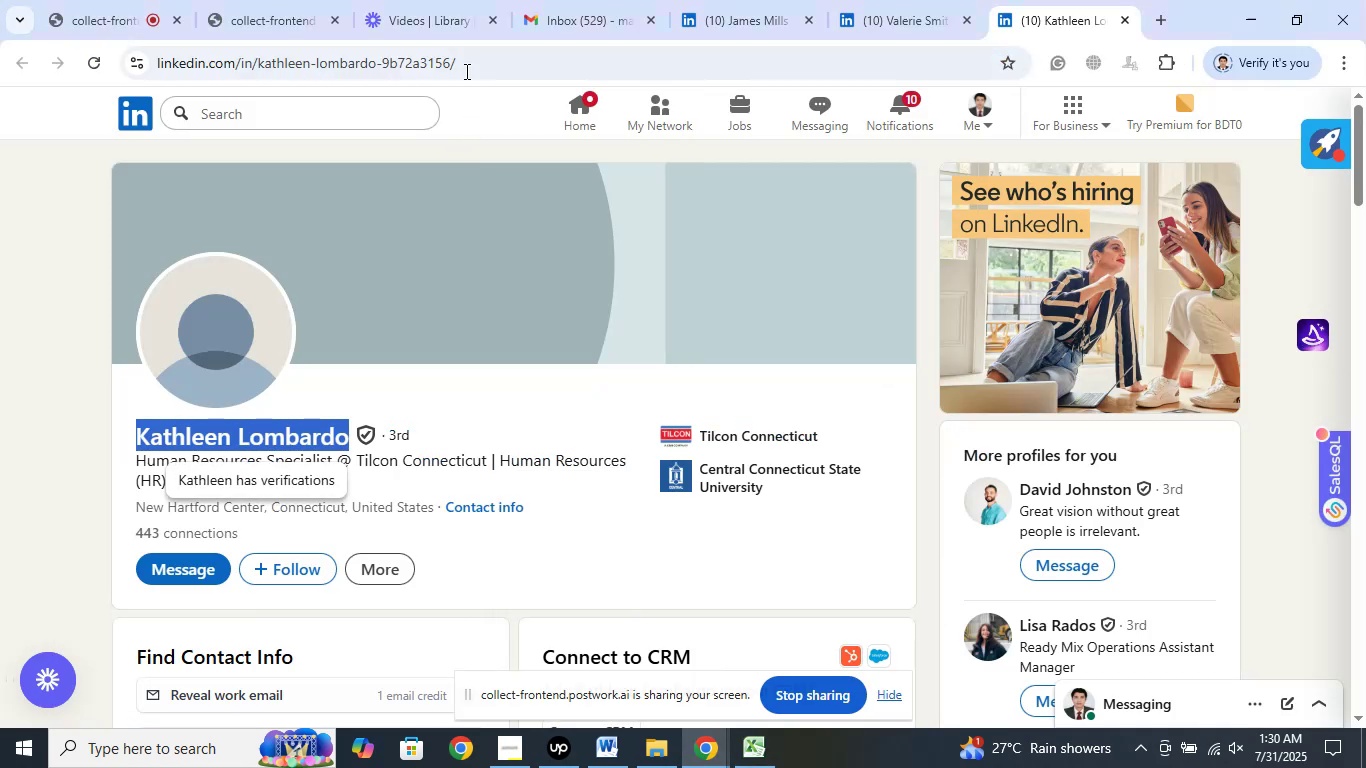 
left_click([457, 58])
 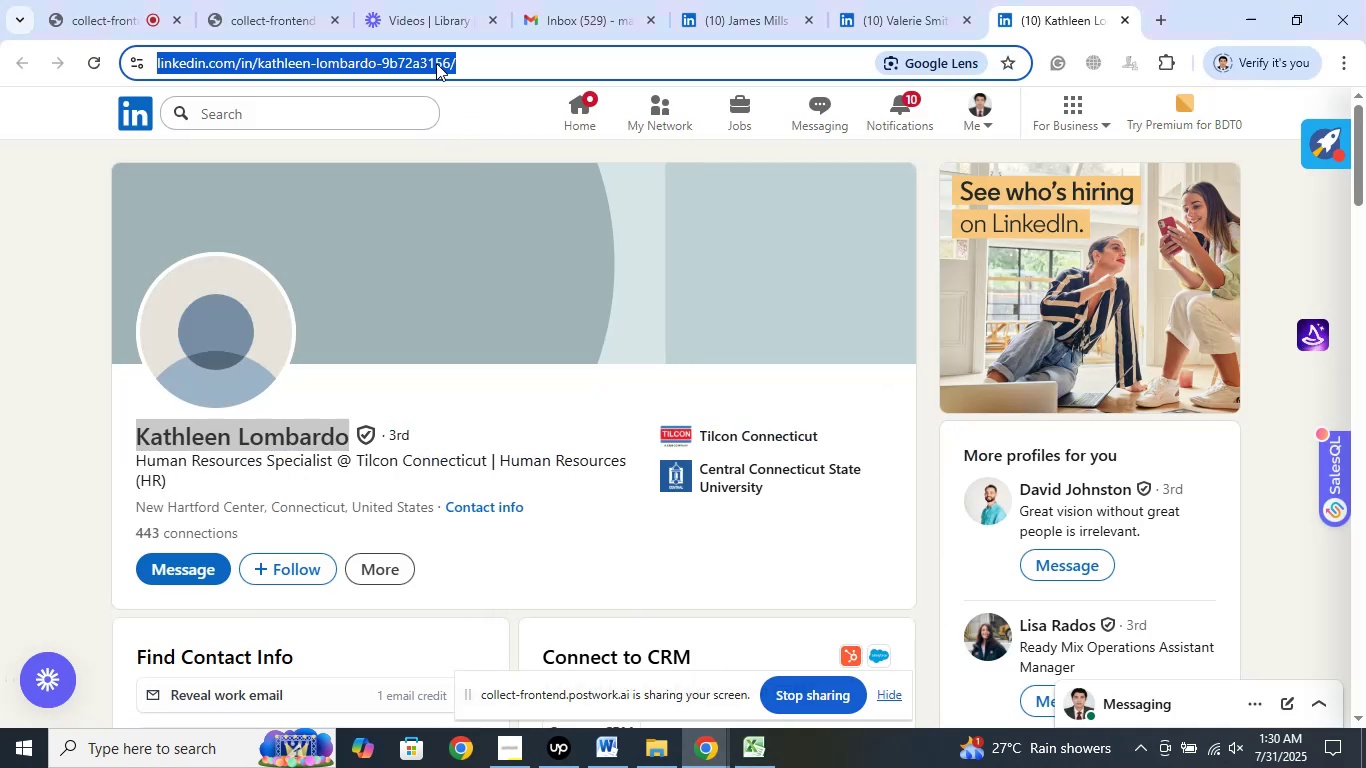 
right_click([436, 63])
 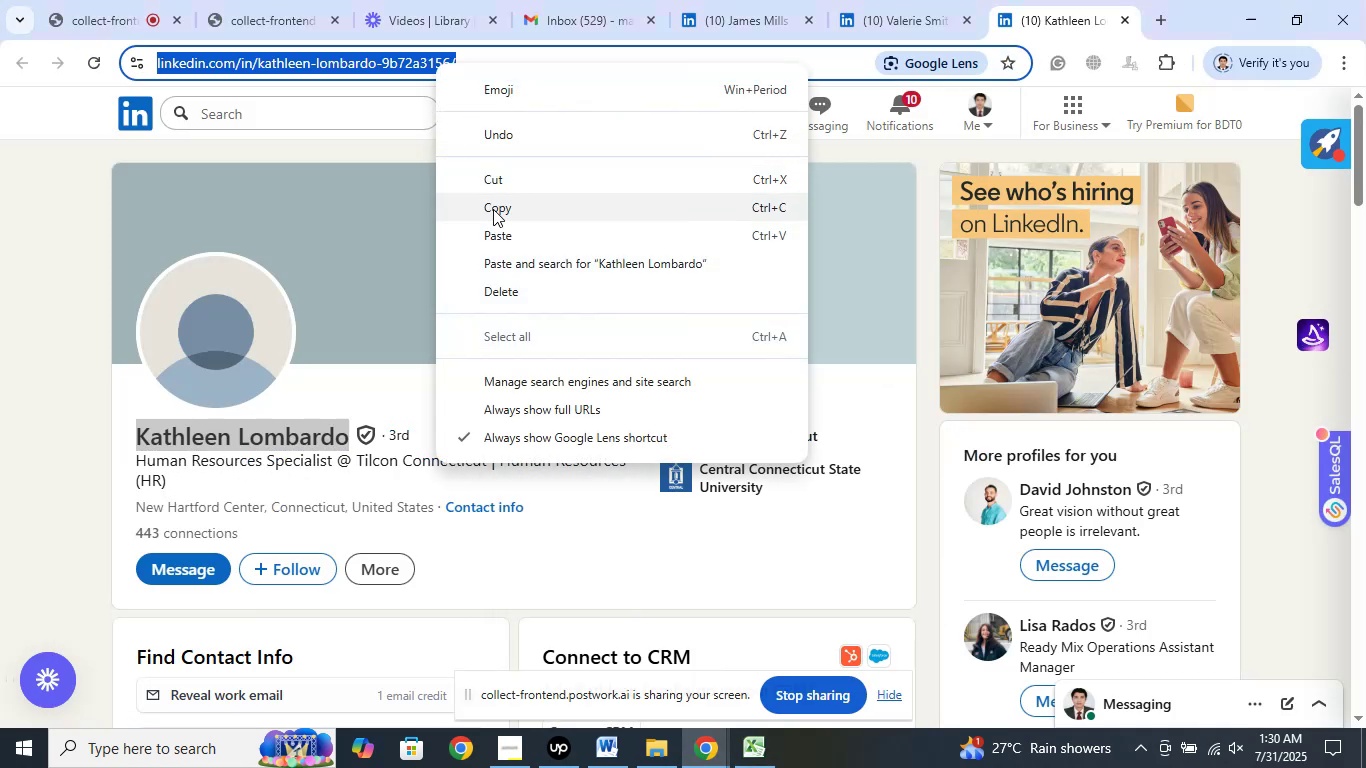 
left_click([493, 209])
 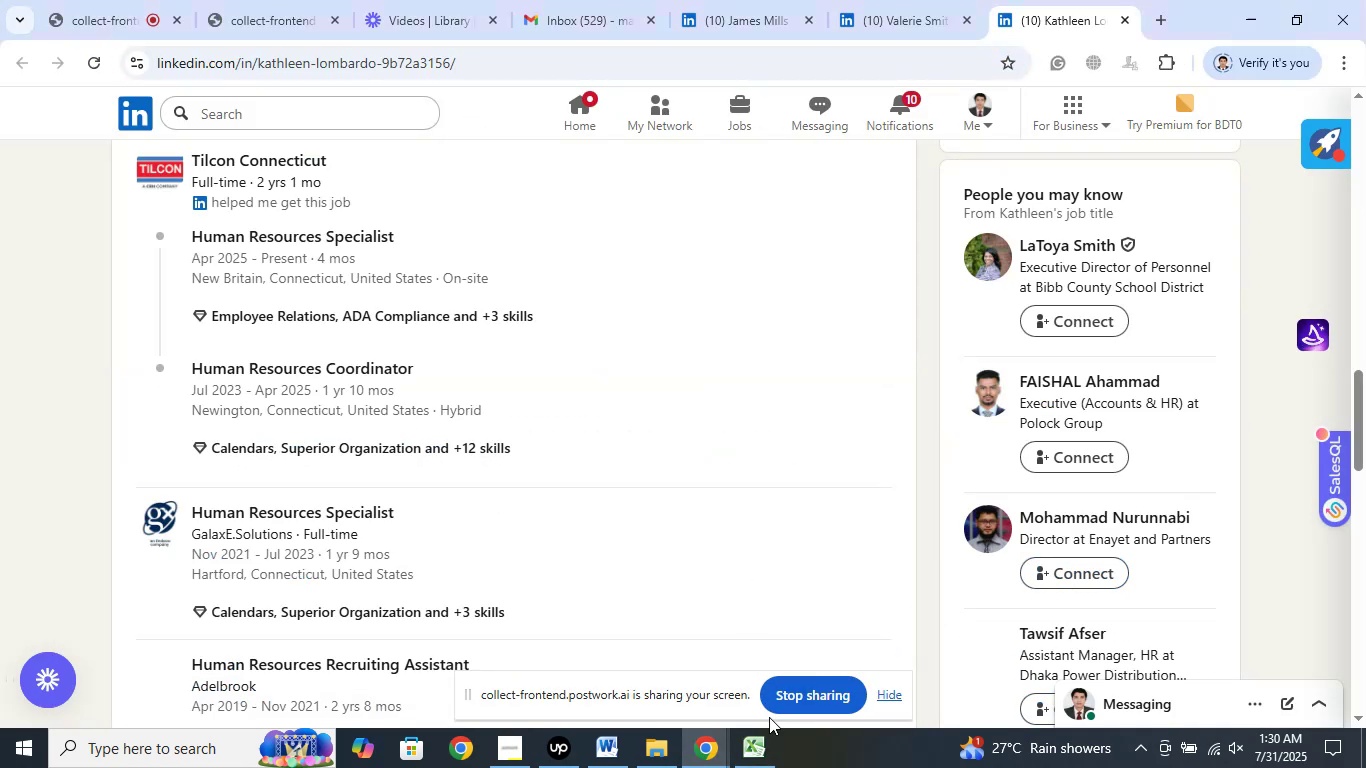 
left_click([757, 758])
 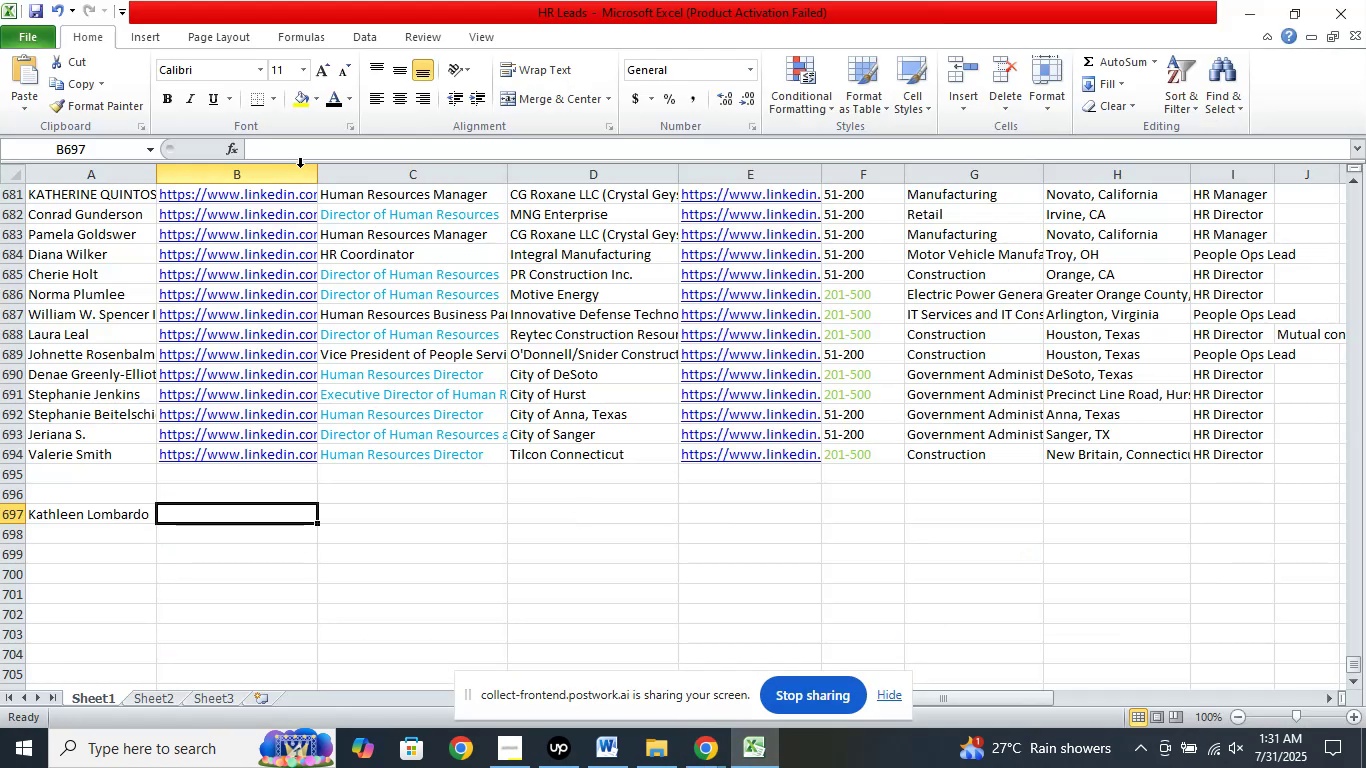 
left_click([291, 147])
 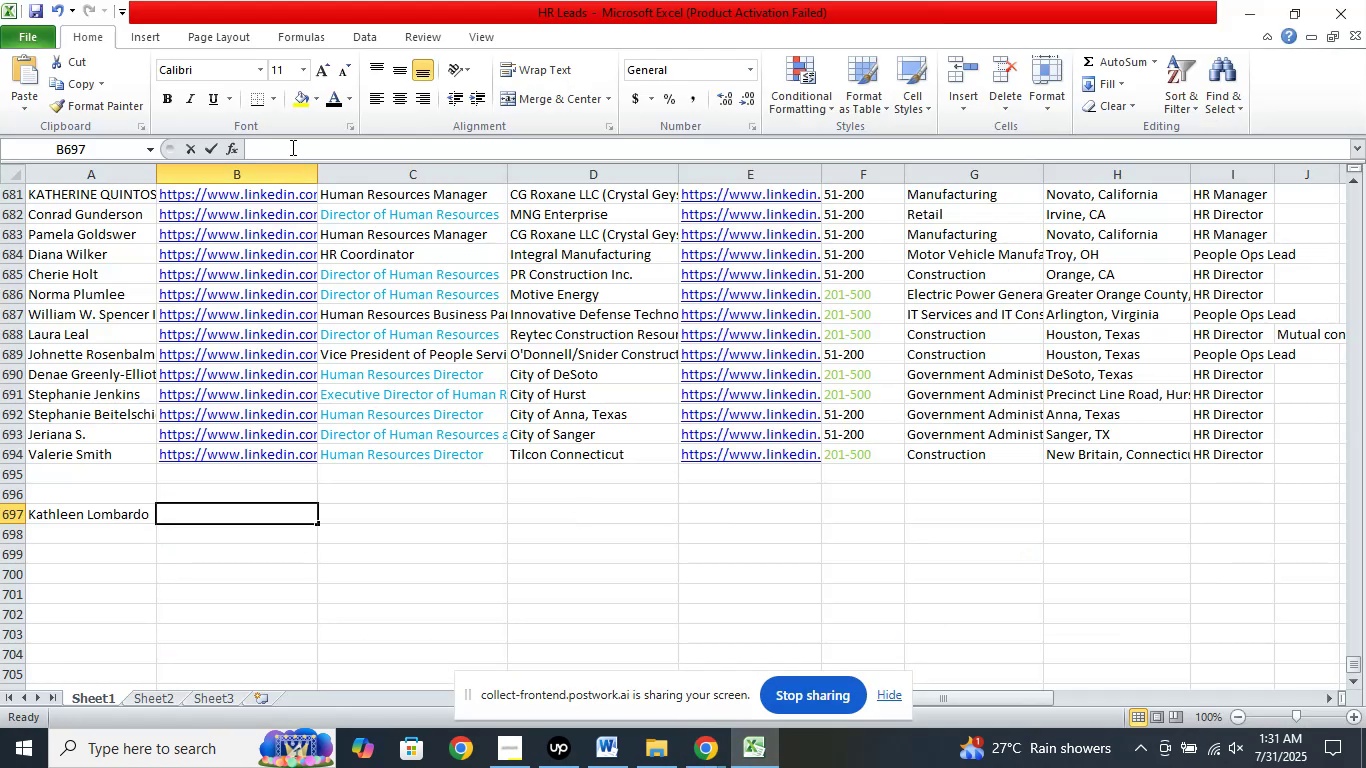 
right_click([291, 147])
 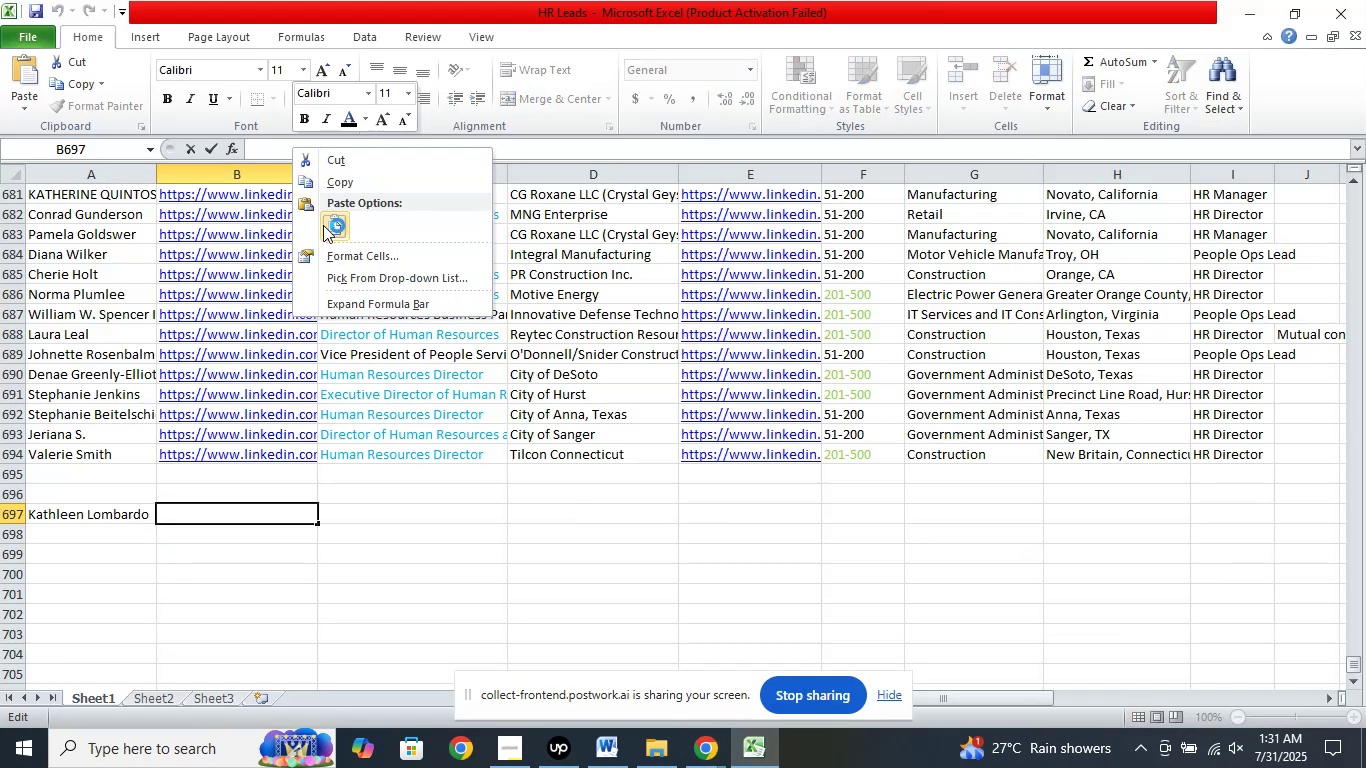 
left_click([323, 225])
 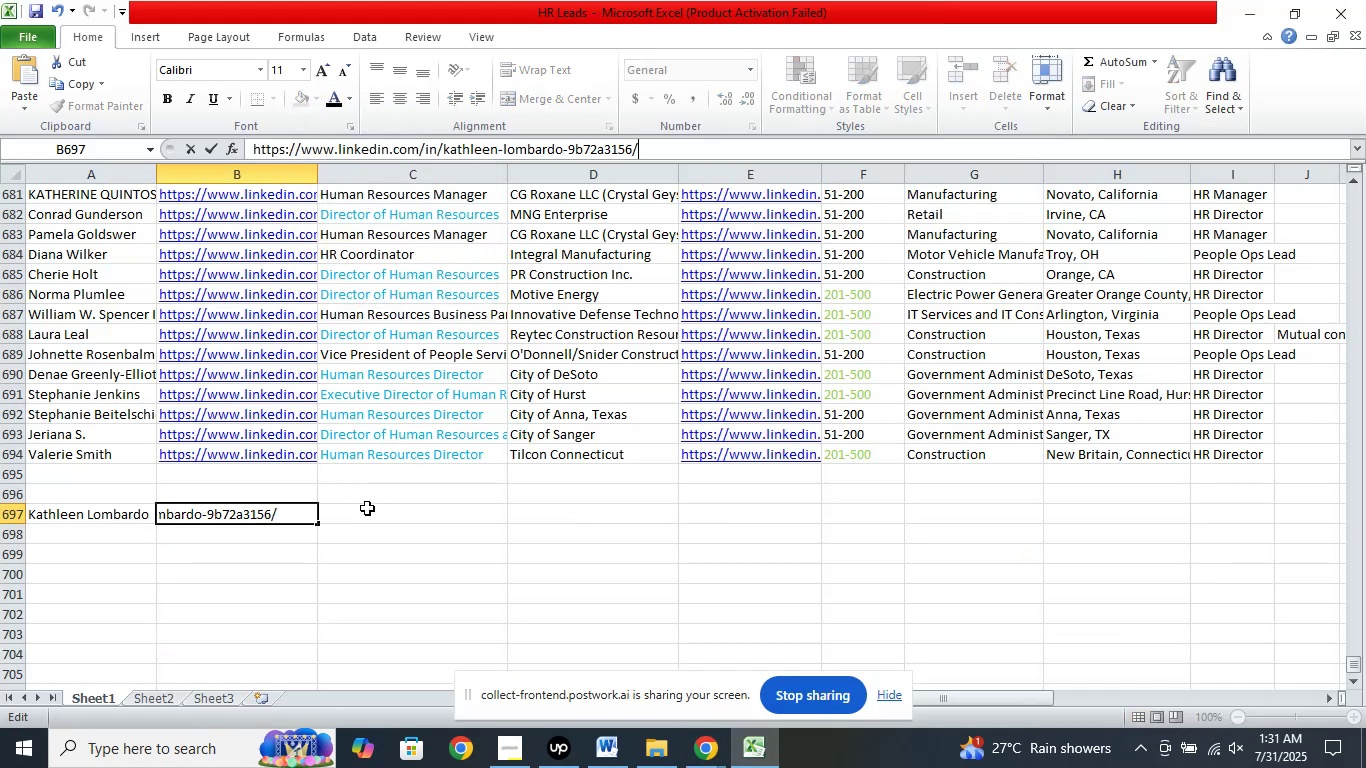 
left_click([367, 508])
 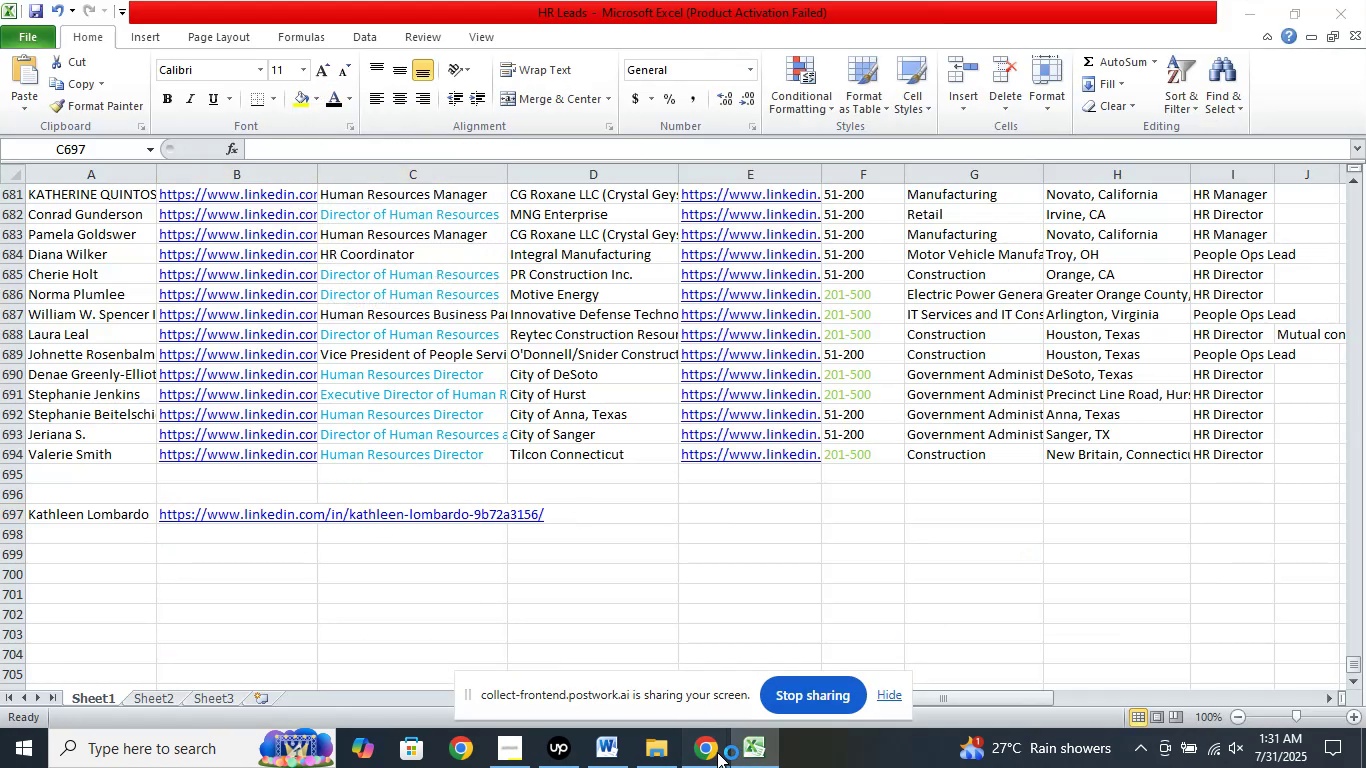 
double_click([592, 676])
 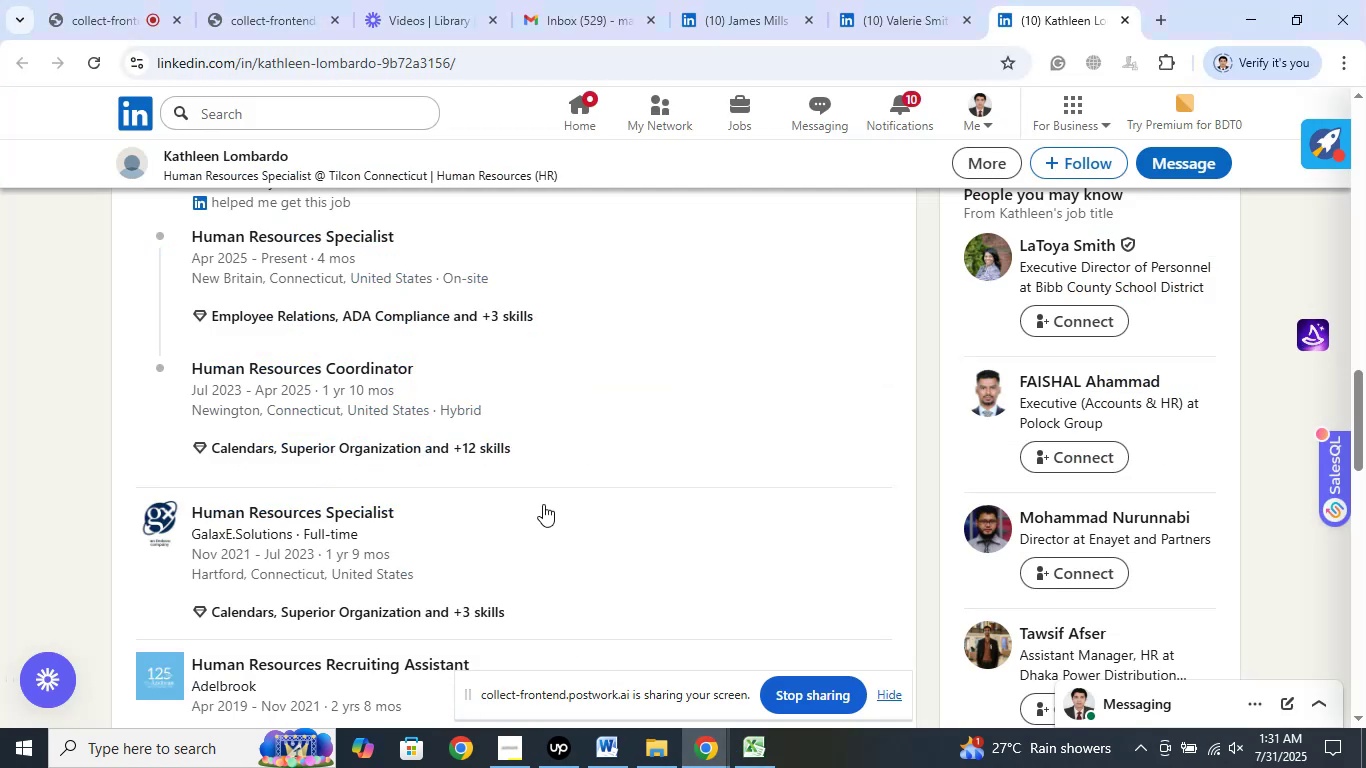 
scroll: coordinate [544, 503], scroll_direction: up, amount: 2.0
 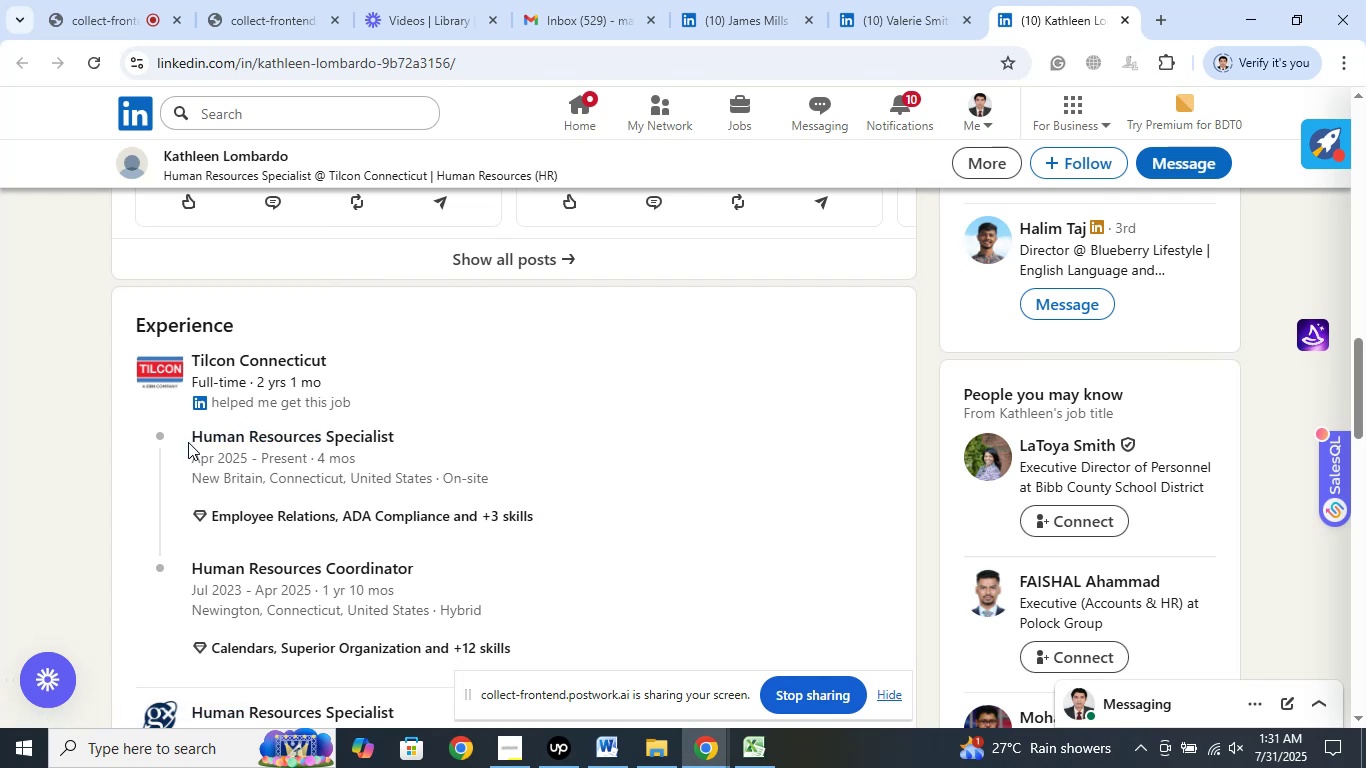 
left_click_drag(start_coordinate=[187, 441], to_coordinate=[329, 437])
 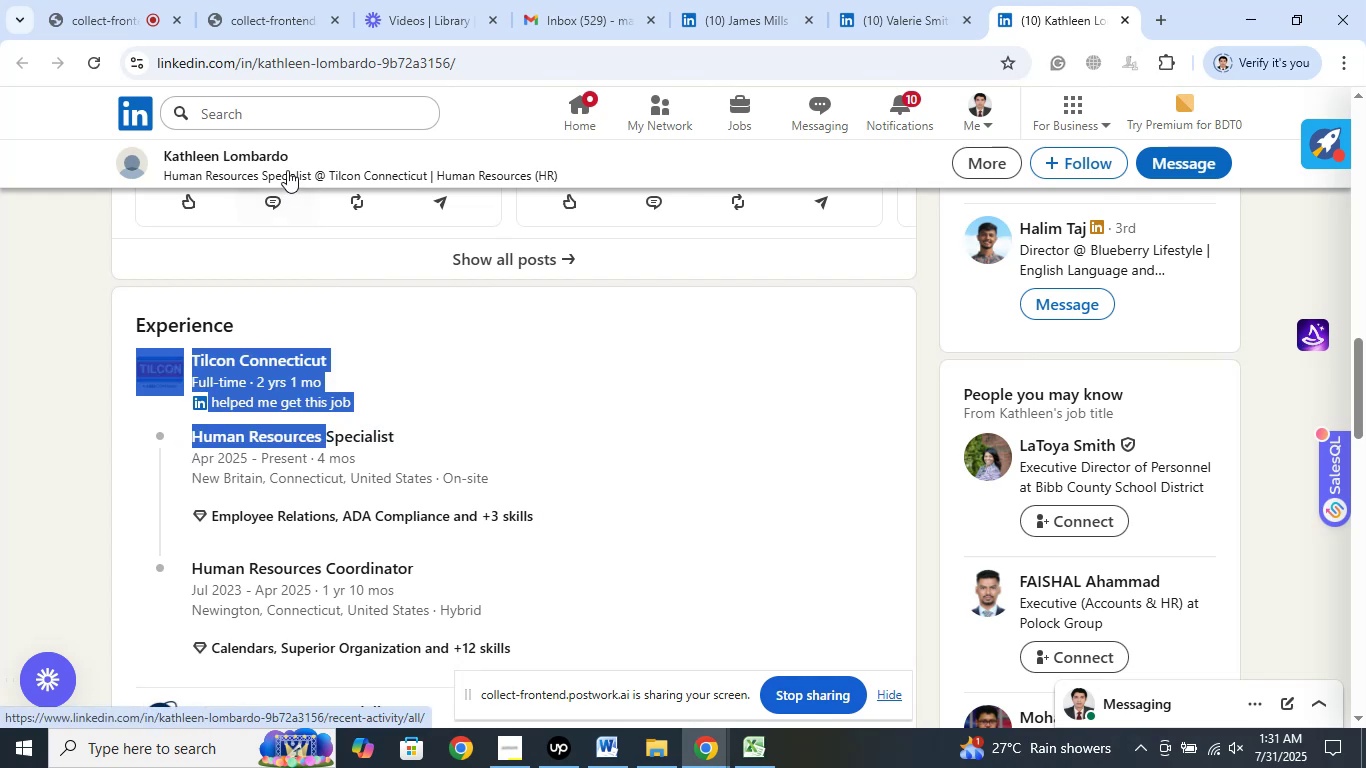 
left_click([287, 168])
 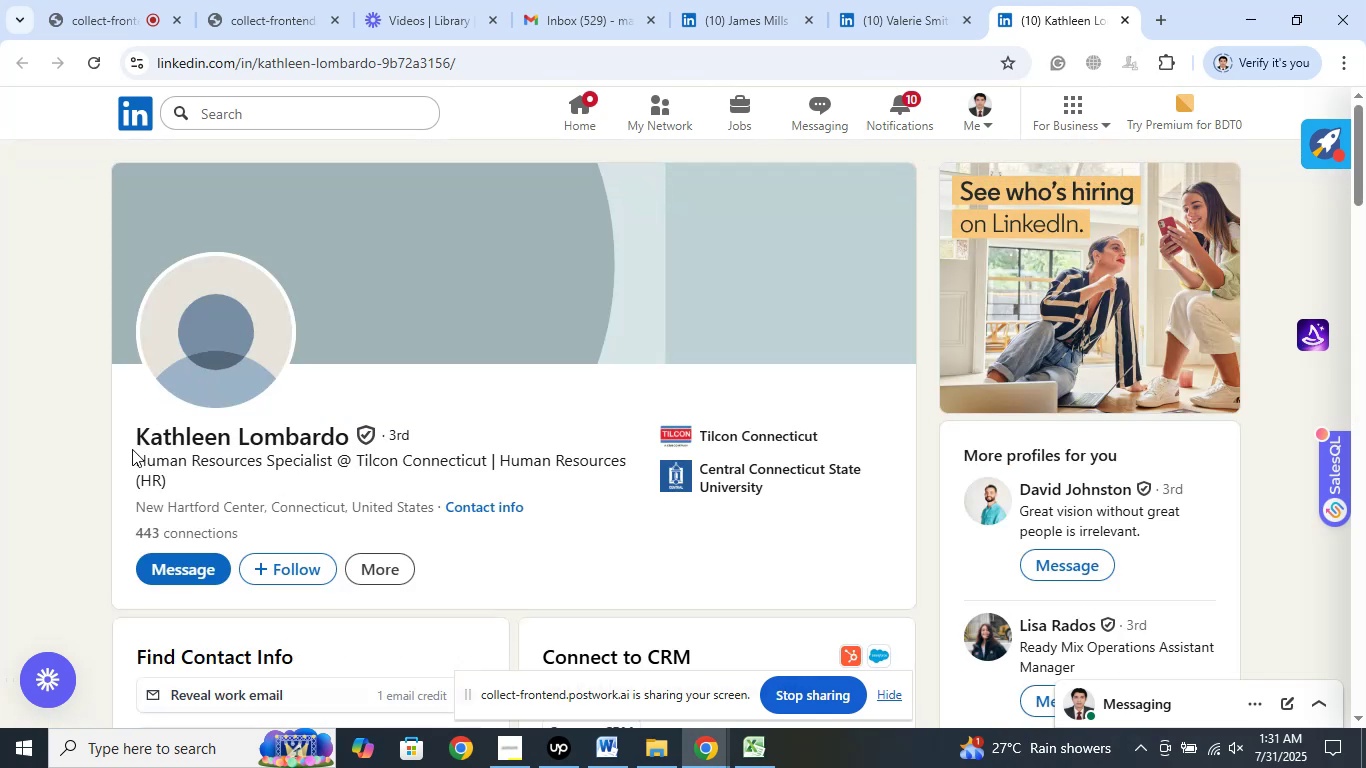 
left_click_drag(start_coordinate=[127, 463], to_coordinate=[333, 457])
 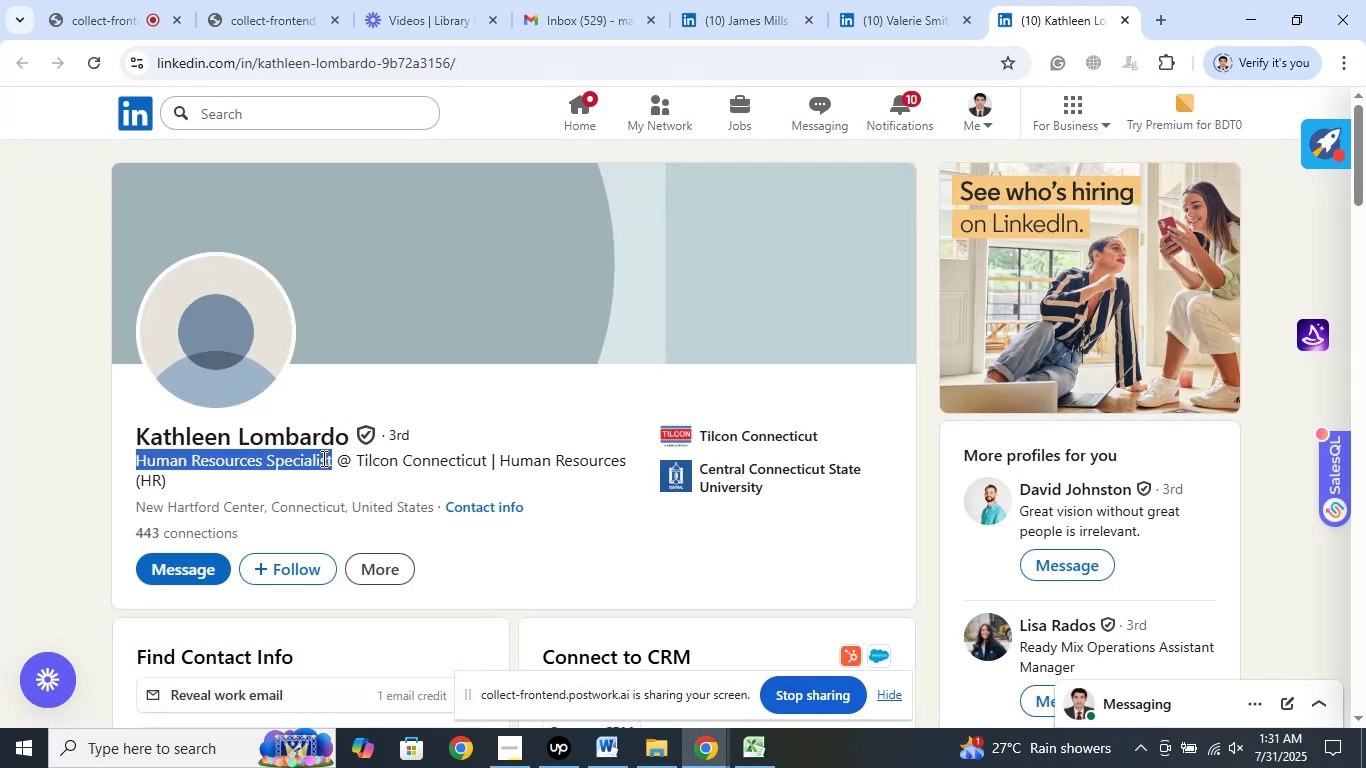 
right_click([322, 458])
 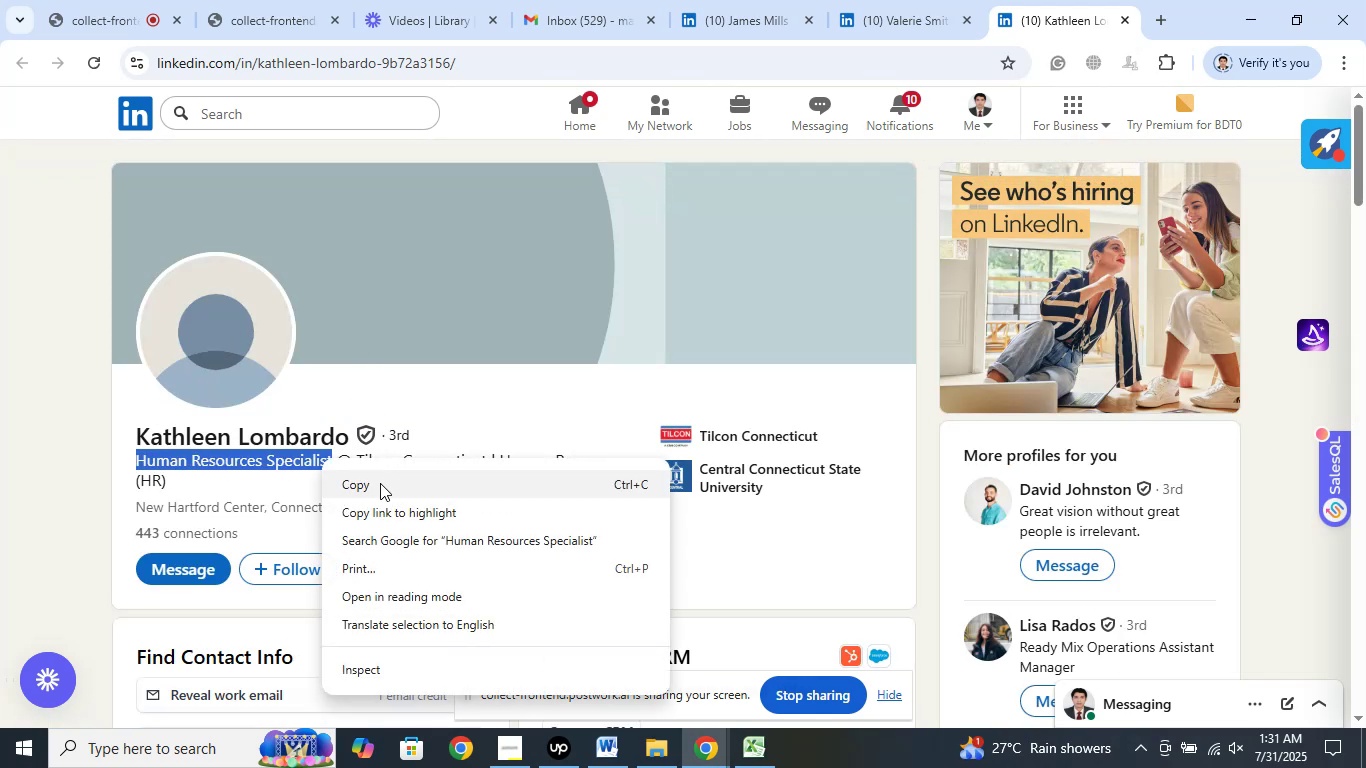 
left_click([377, 486])
 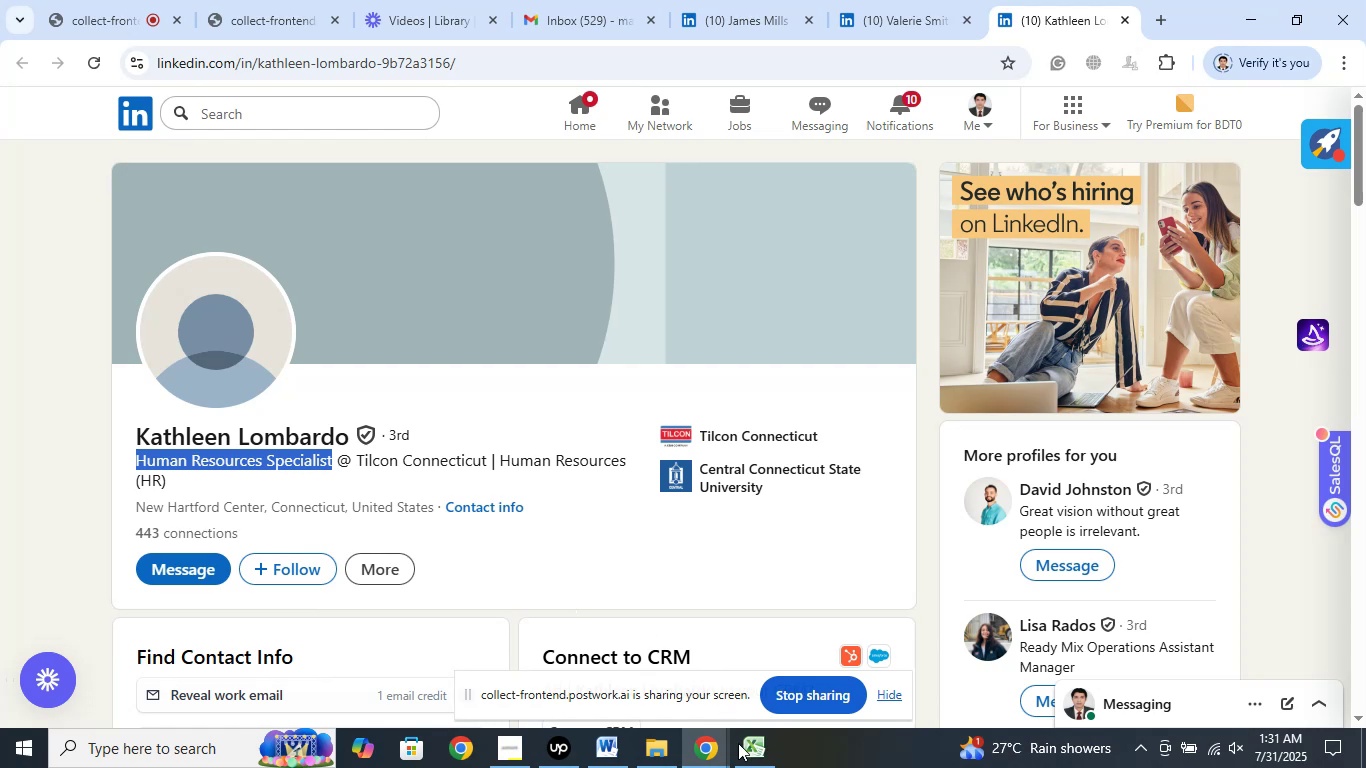 
left_click([745, 753])
 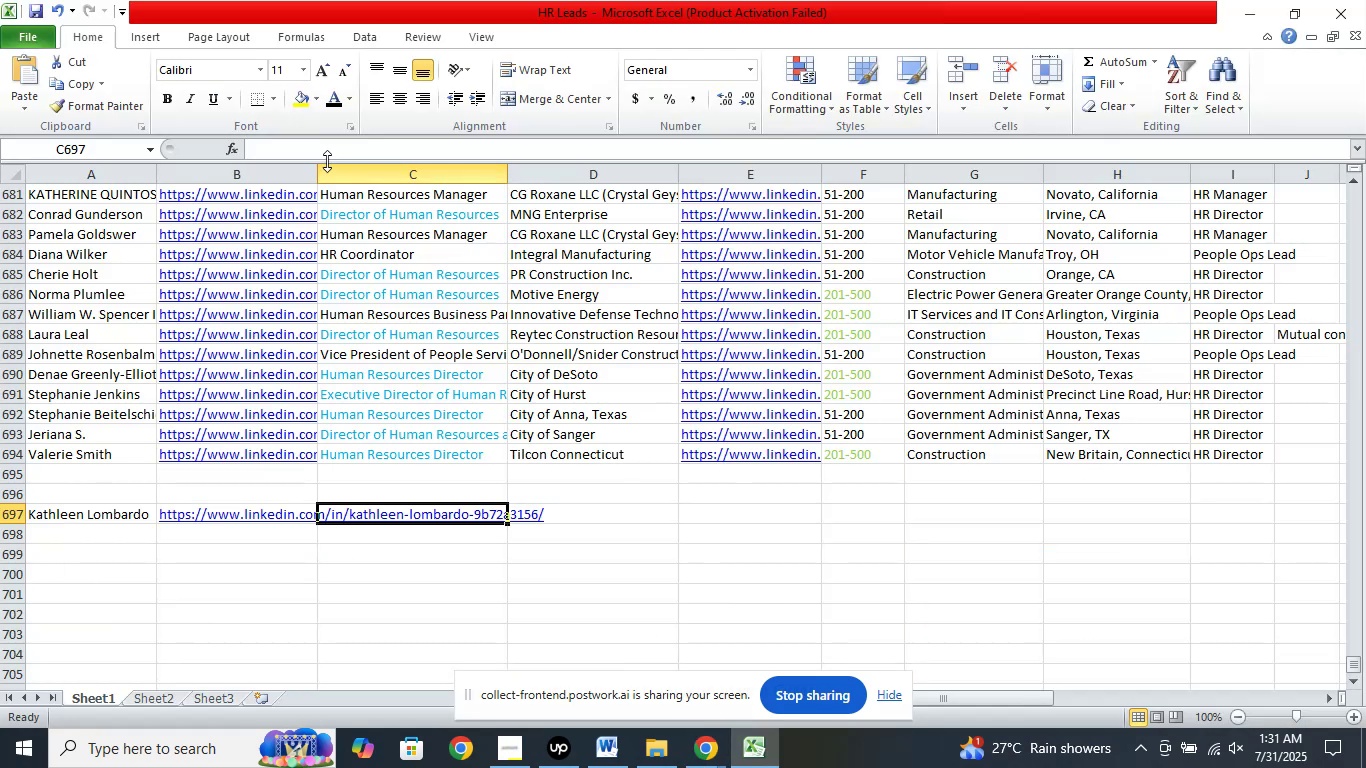 
left_click([310, 148])
 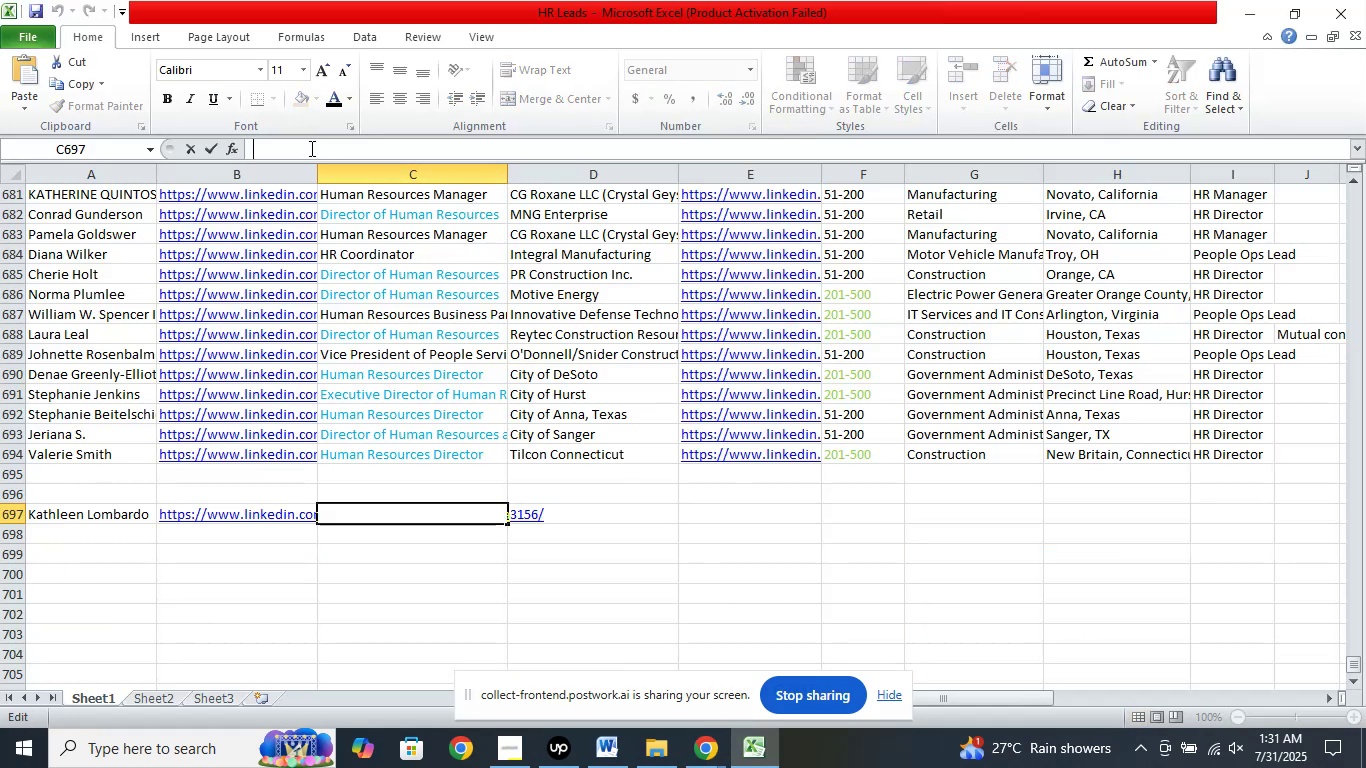 
right_click([310, 148])
 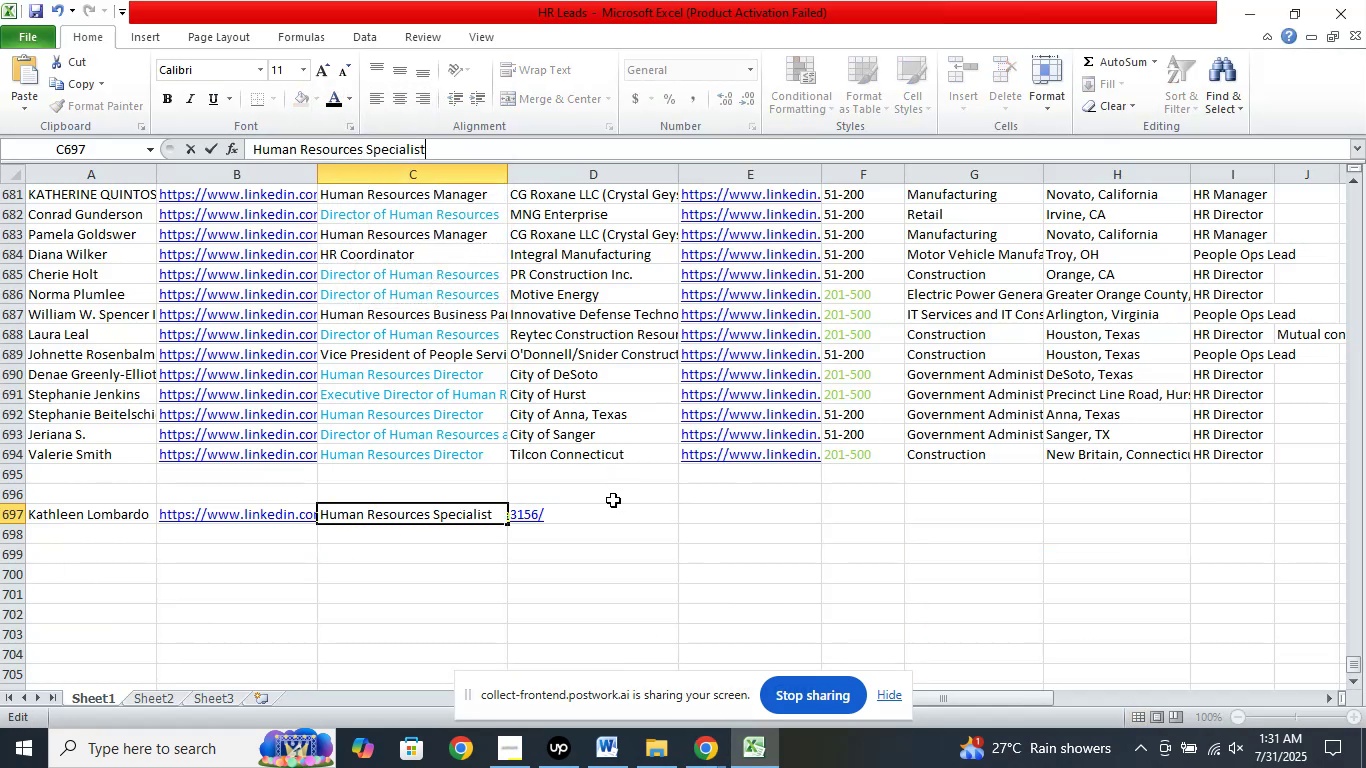 
left_click([604, 514])
 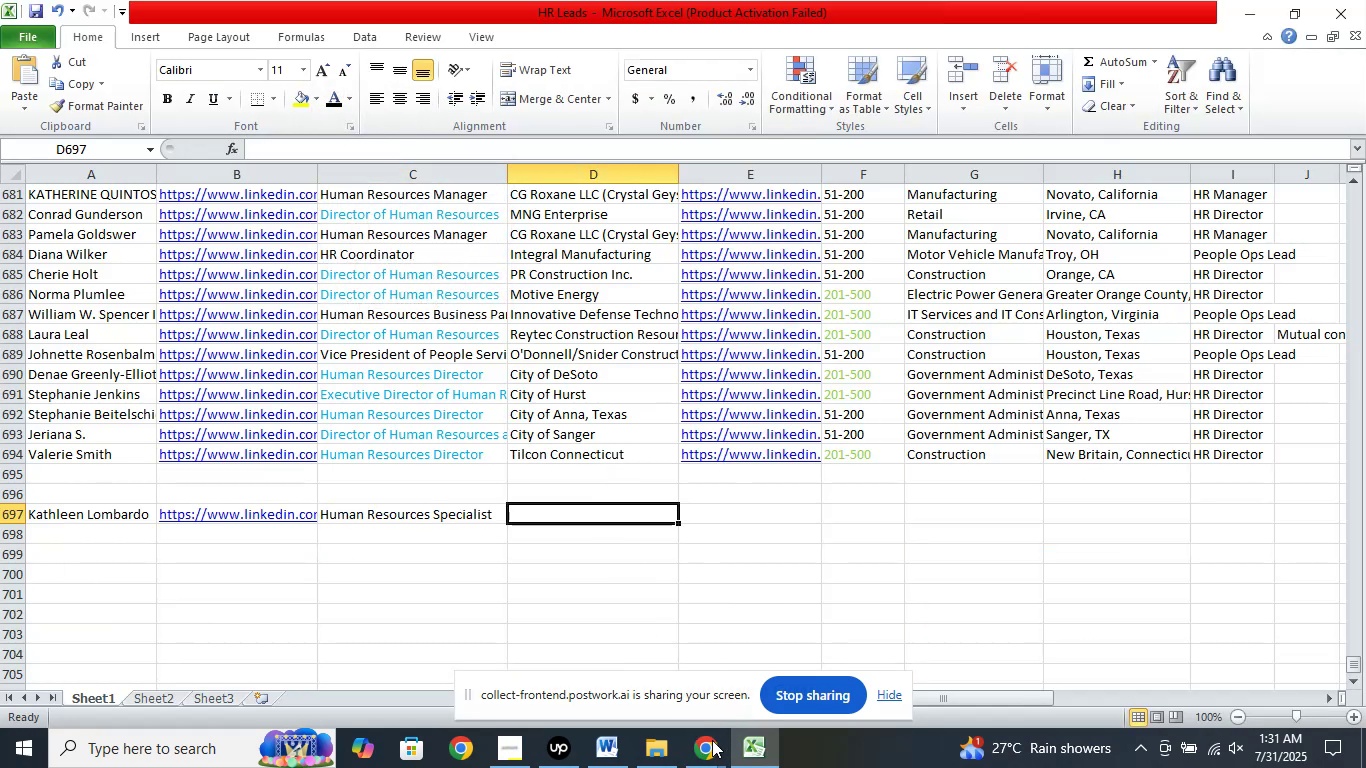 
left_click([710, 749])
 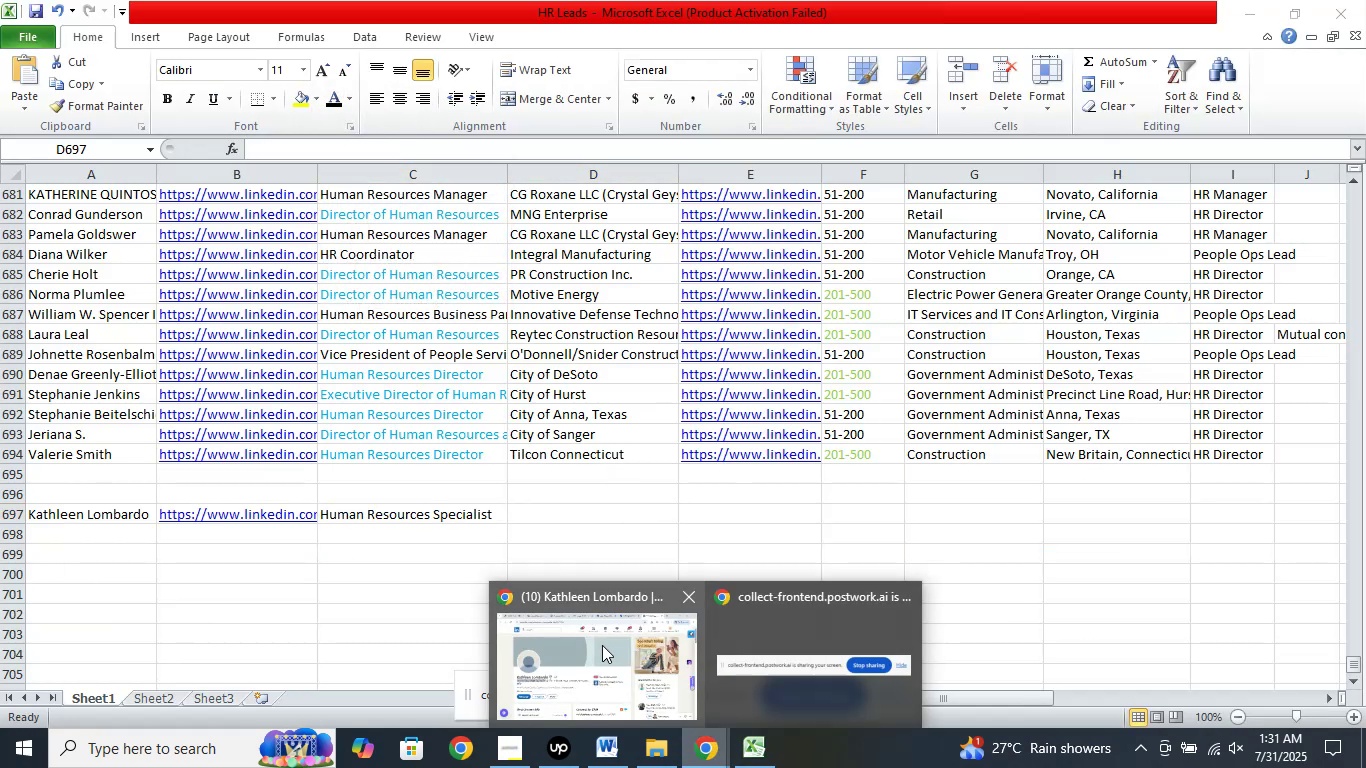 
left_click([602, 645])
 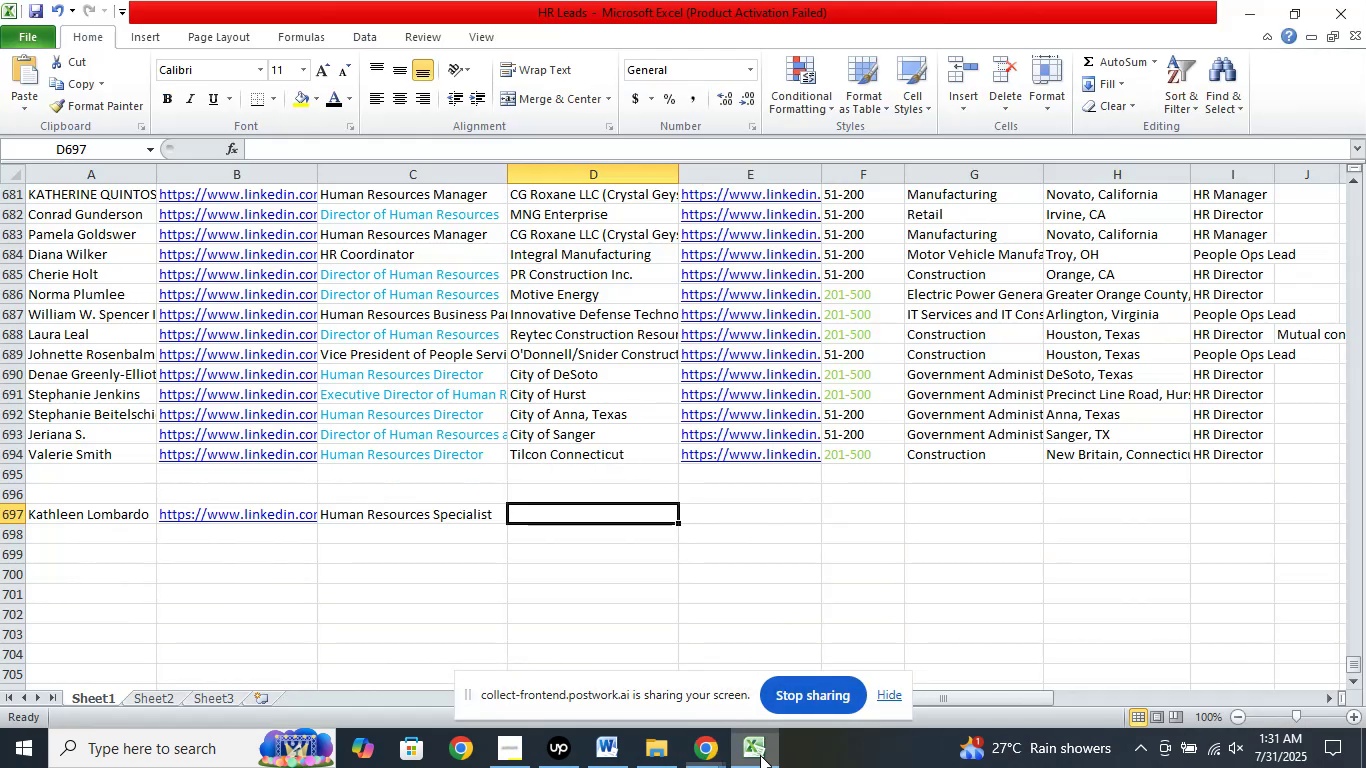 
left_click_drag(start_coordinate=[610, 450], to_coordinate=[709, 454])
 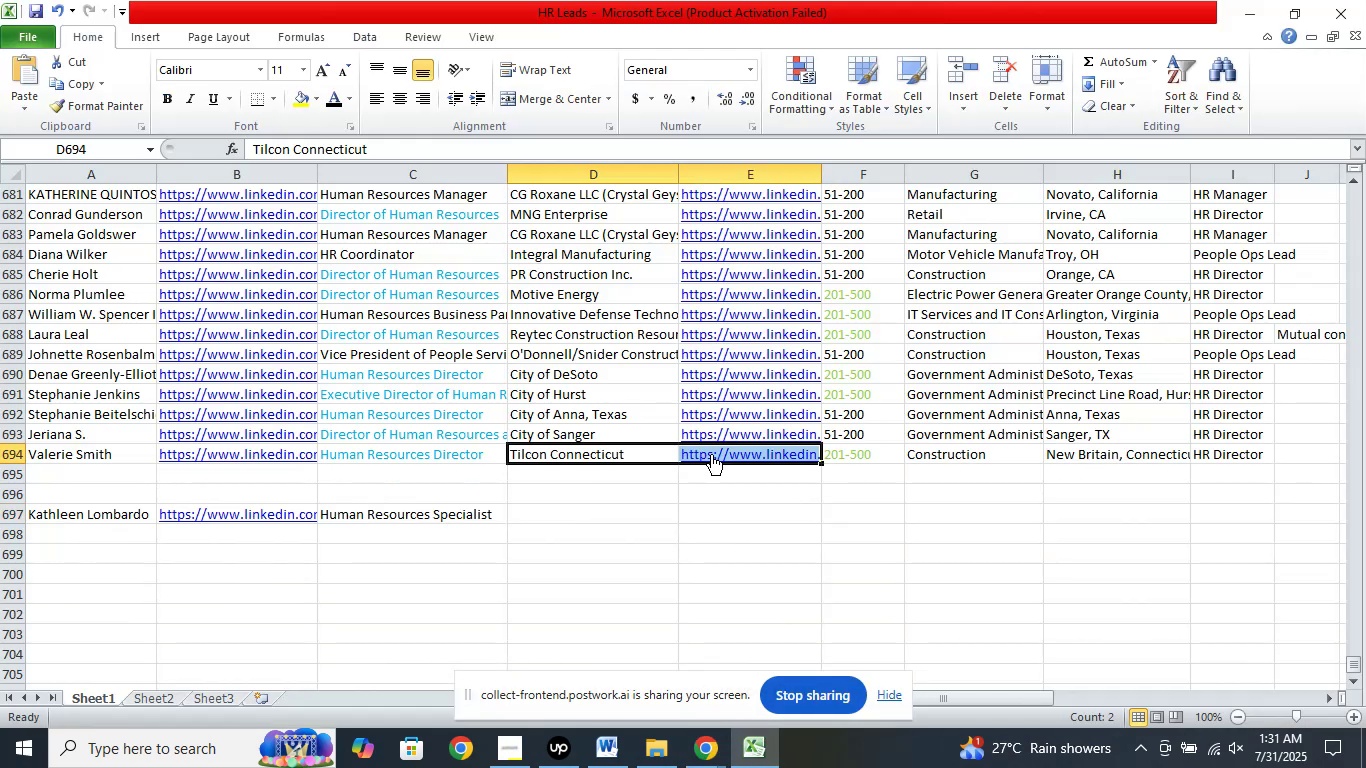 
right_click([711, 454])
 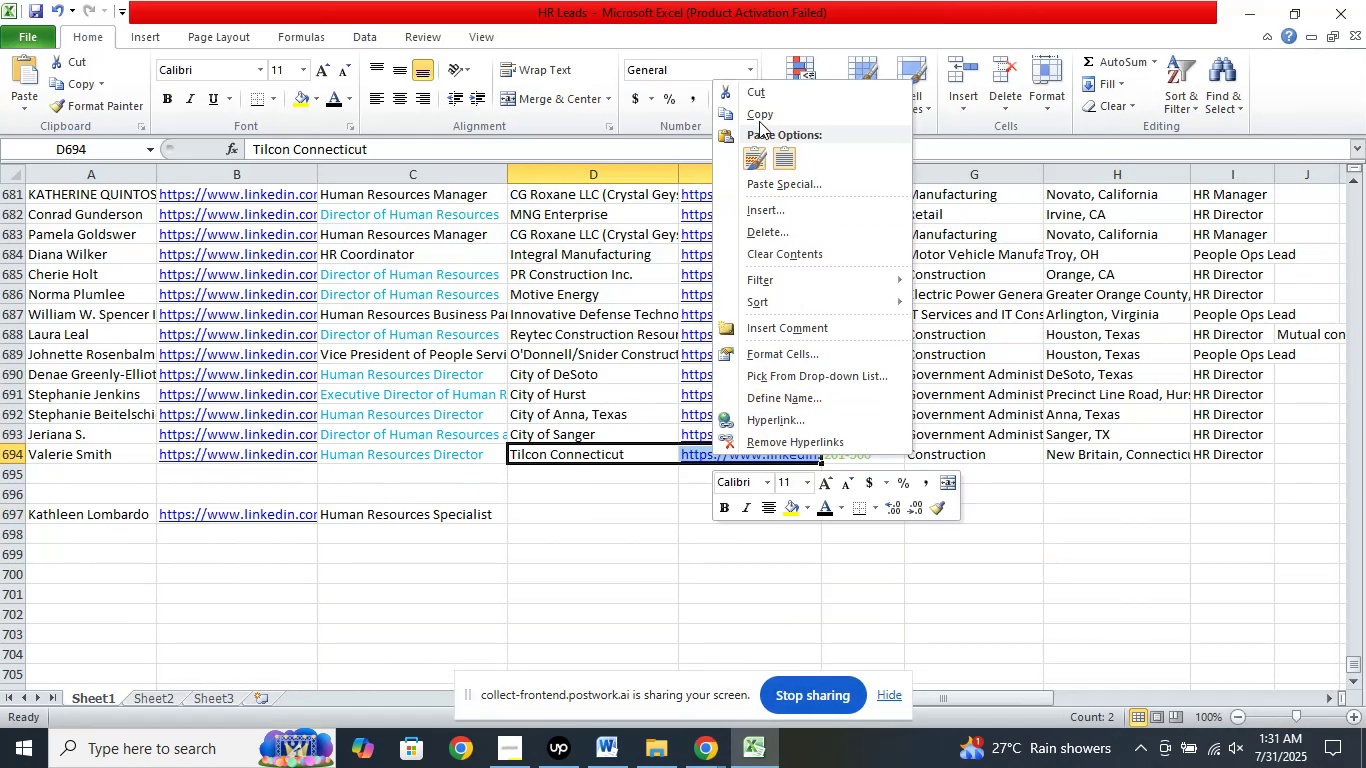 
left_click([757, 113])
 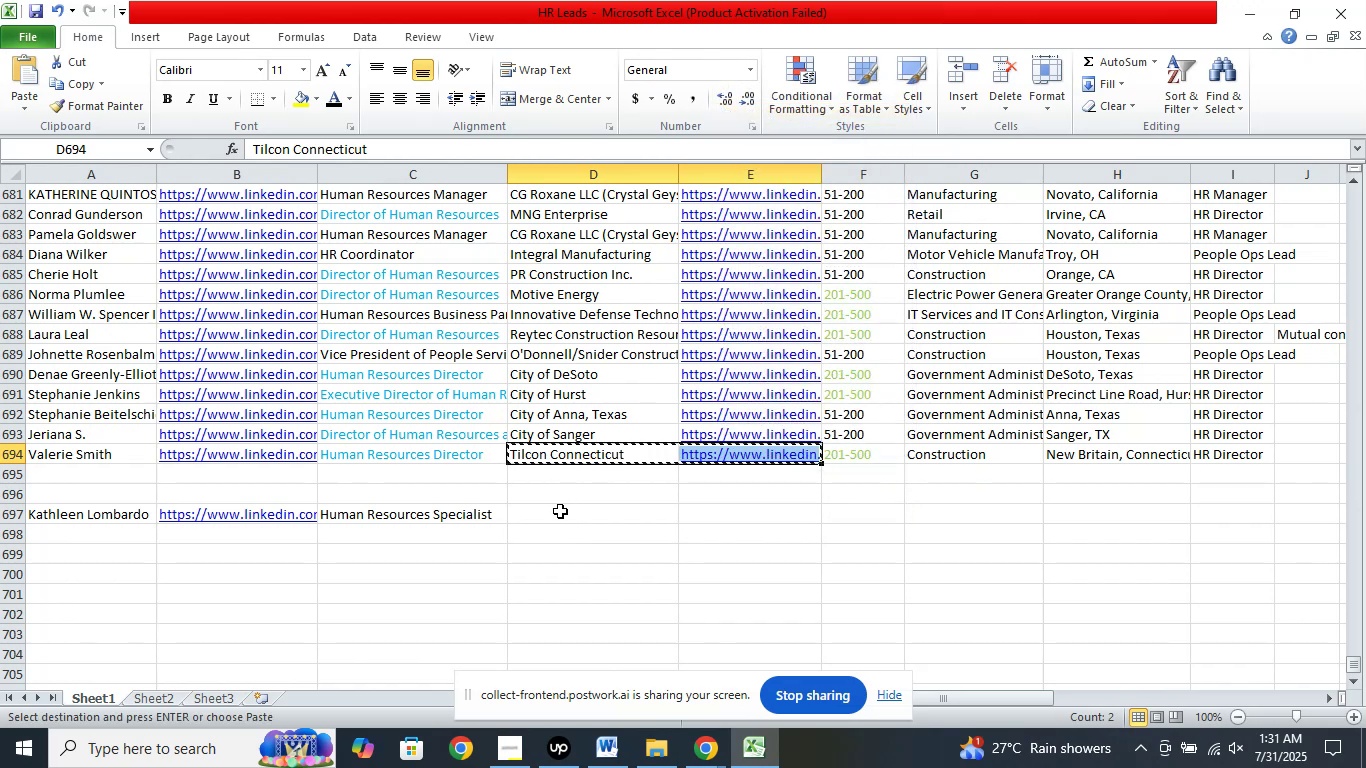 
right_click([559, 516])
 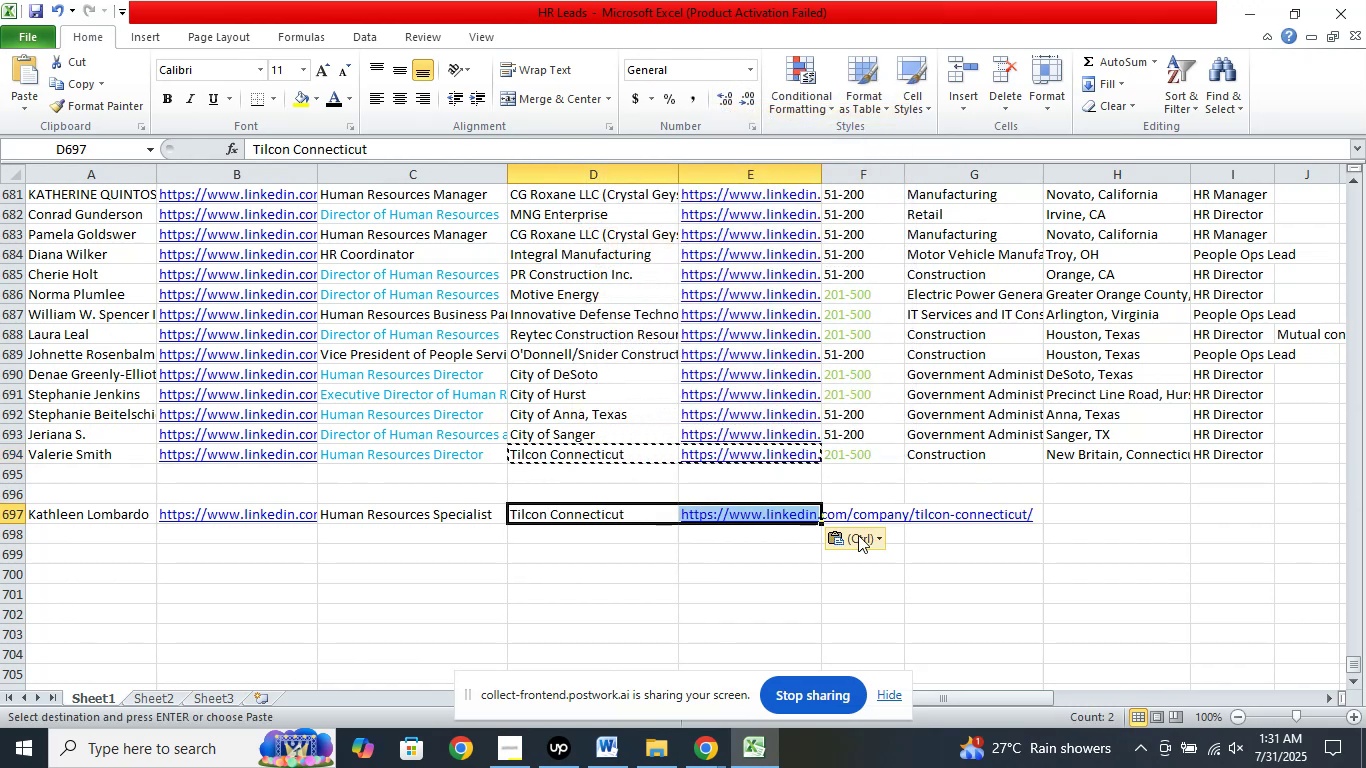 
left_click([607, 235])
 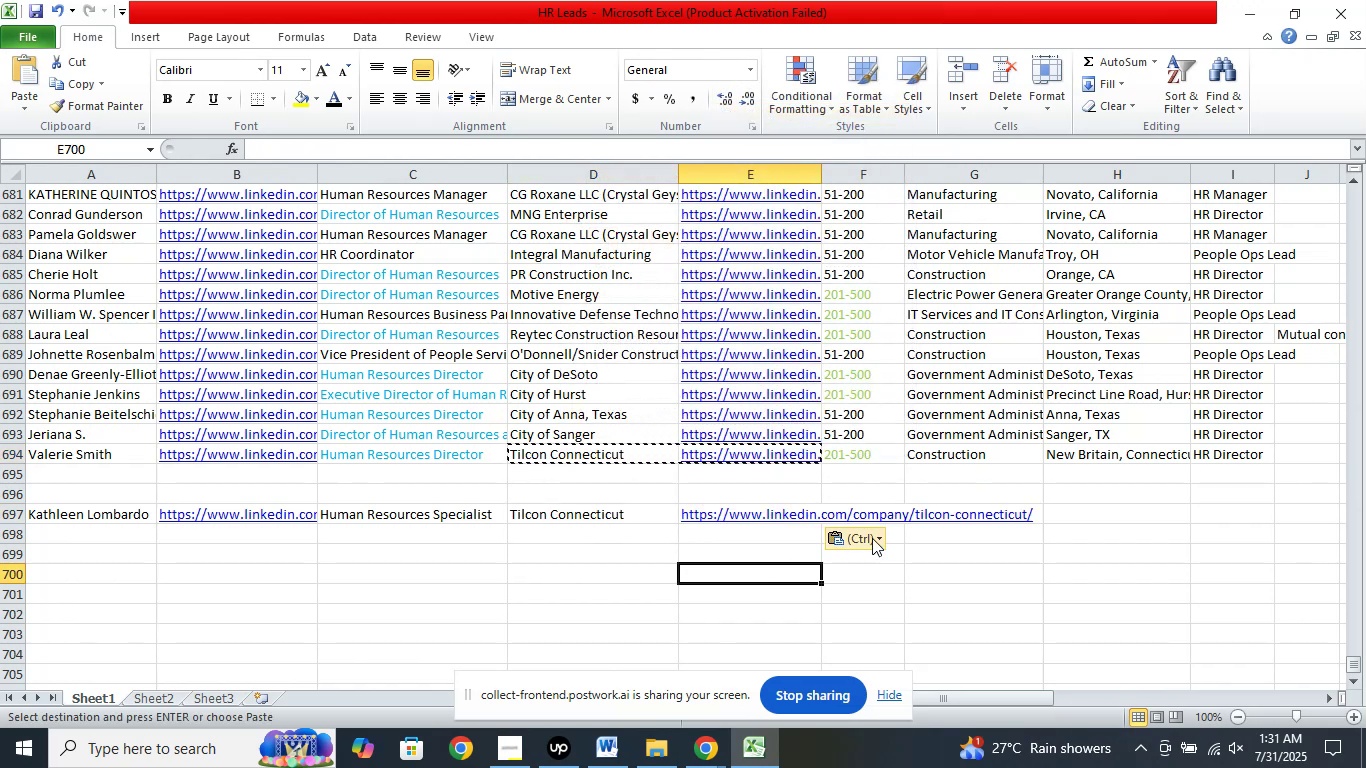 
left_click([689, 579])
 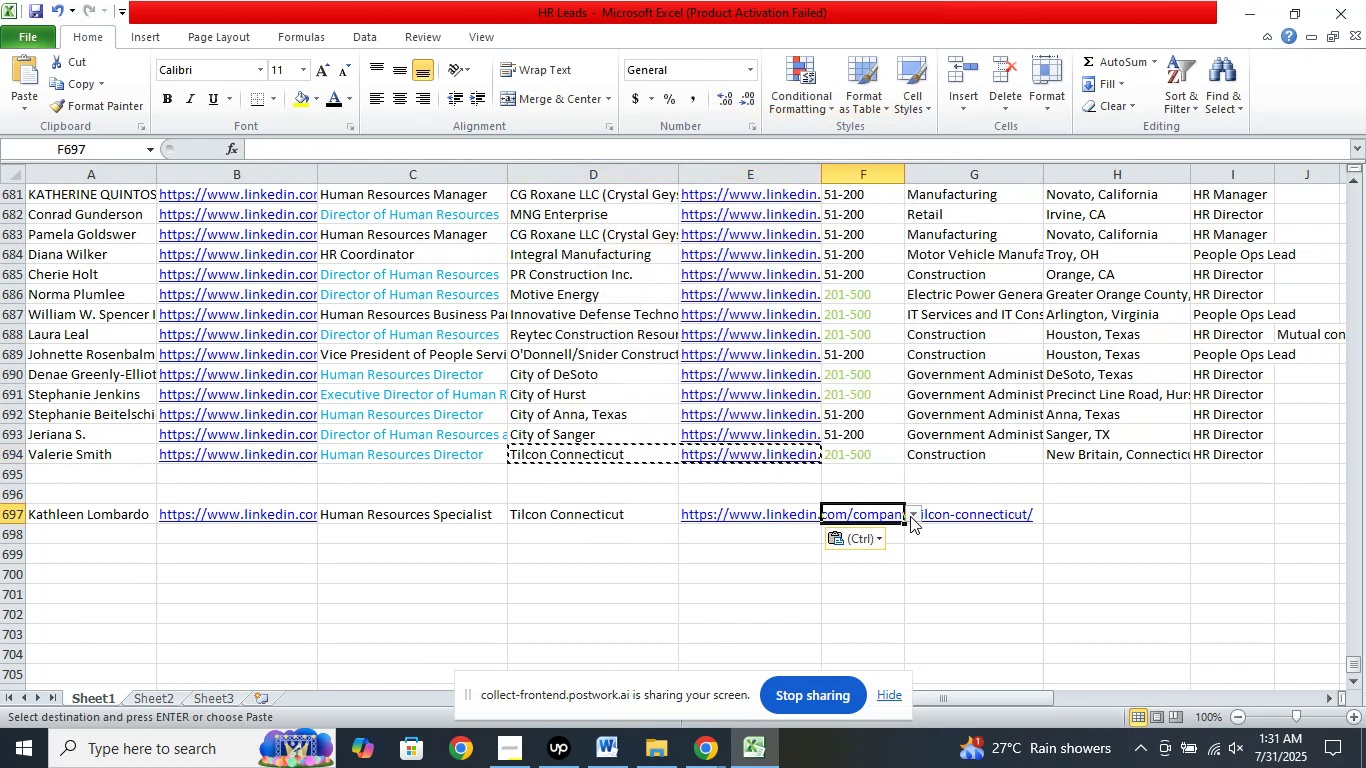 
left_click([866, 513])
 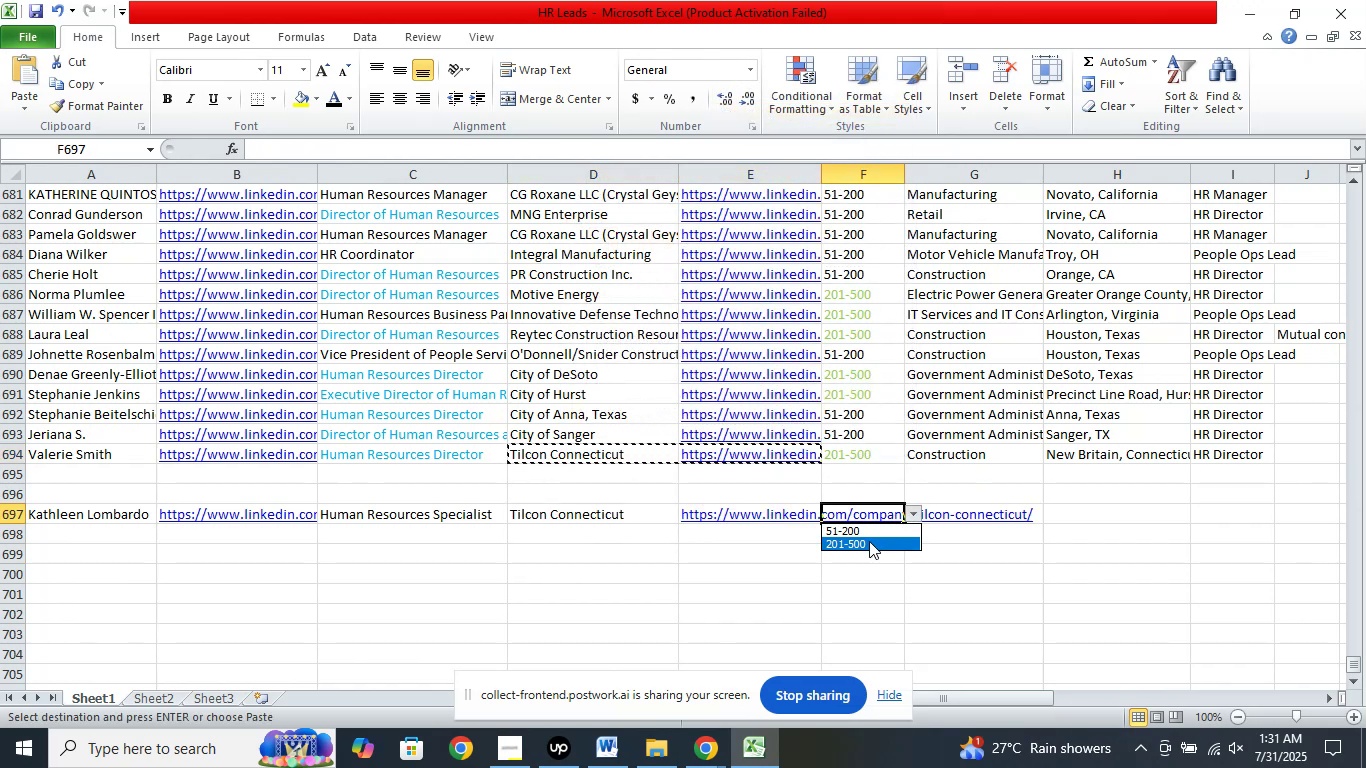 
left_click([915, 514])
 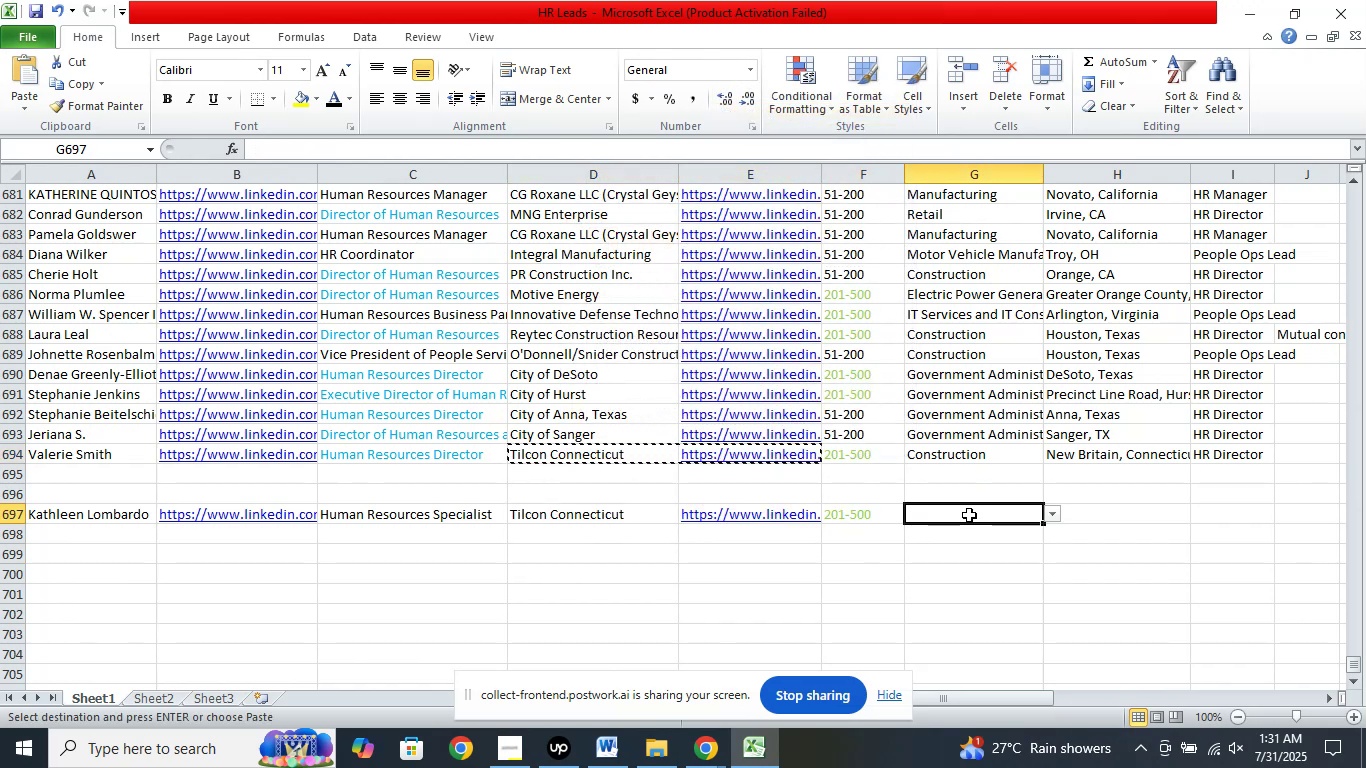 
left_click([869, 541])
 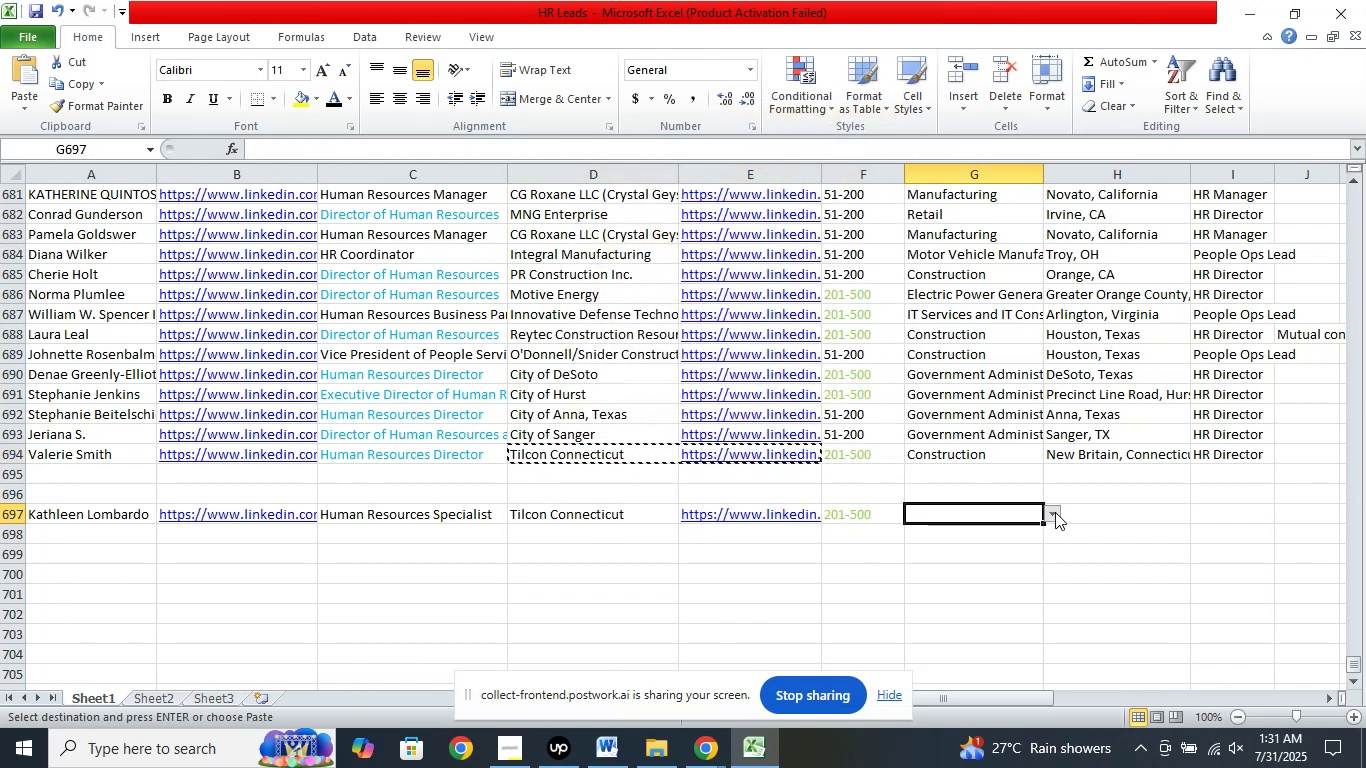 
left_click([969, 515])
 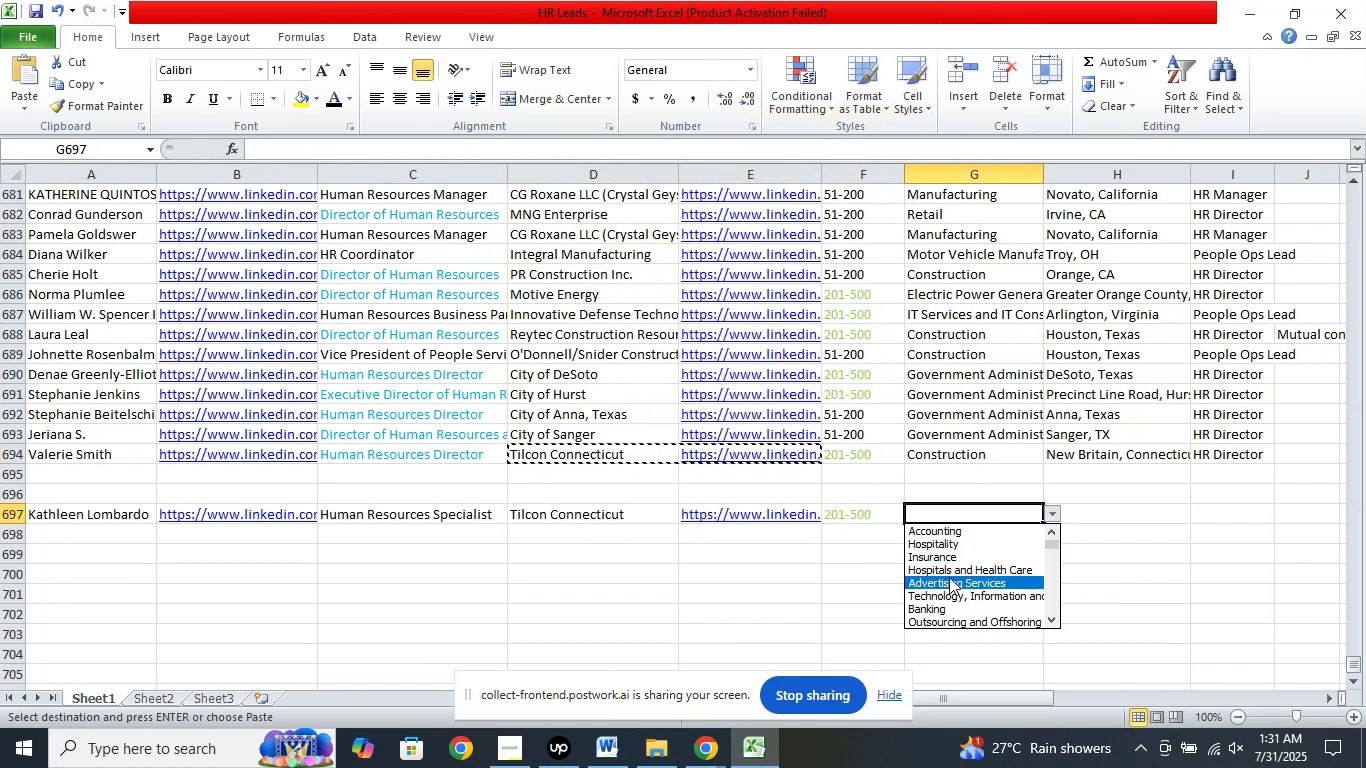 
left_click([1055, 512])
 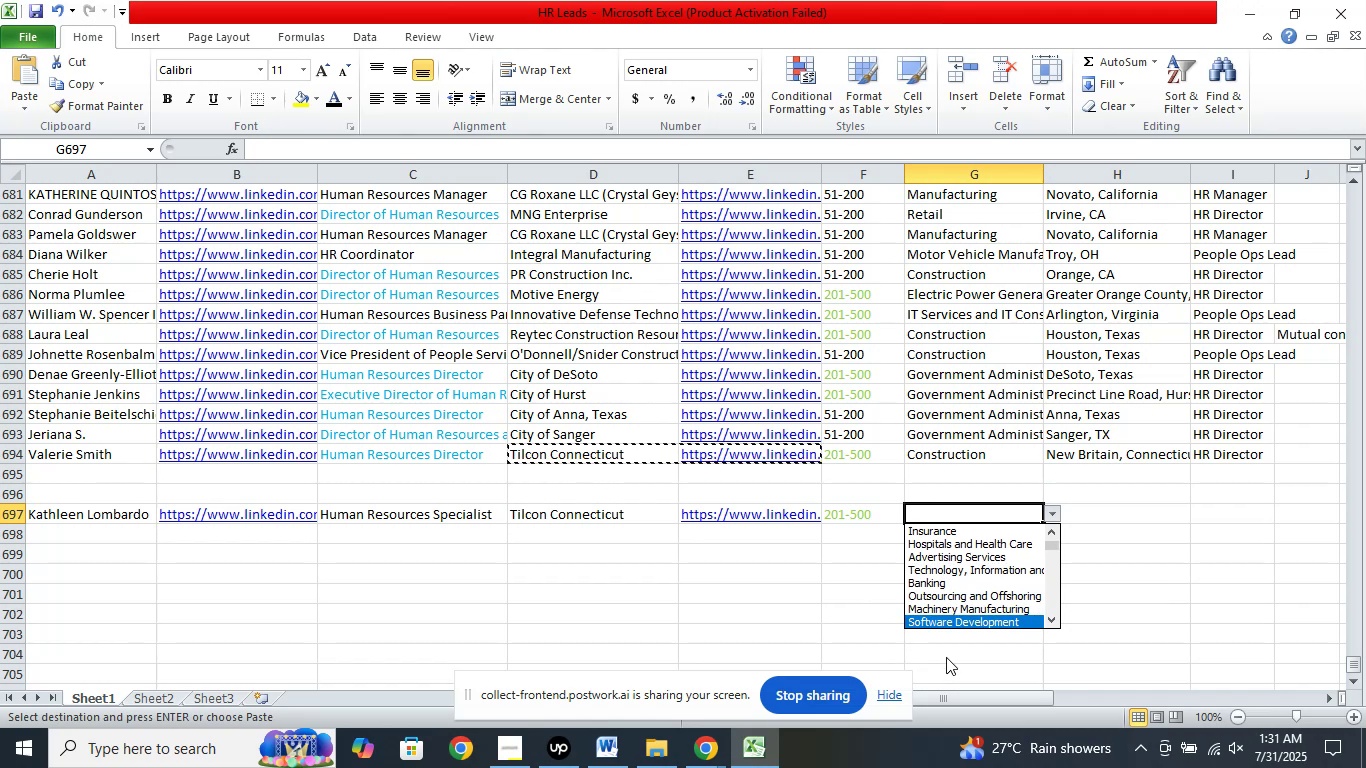 
key(ArrowDown)
 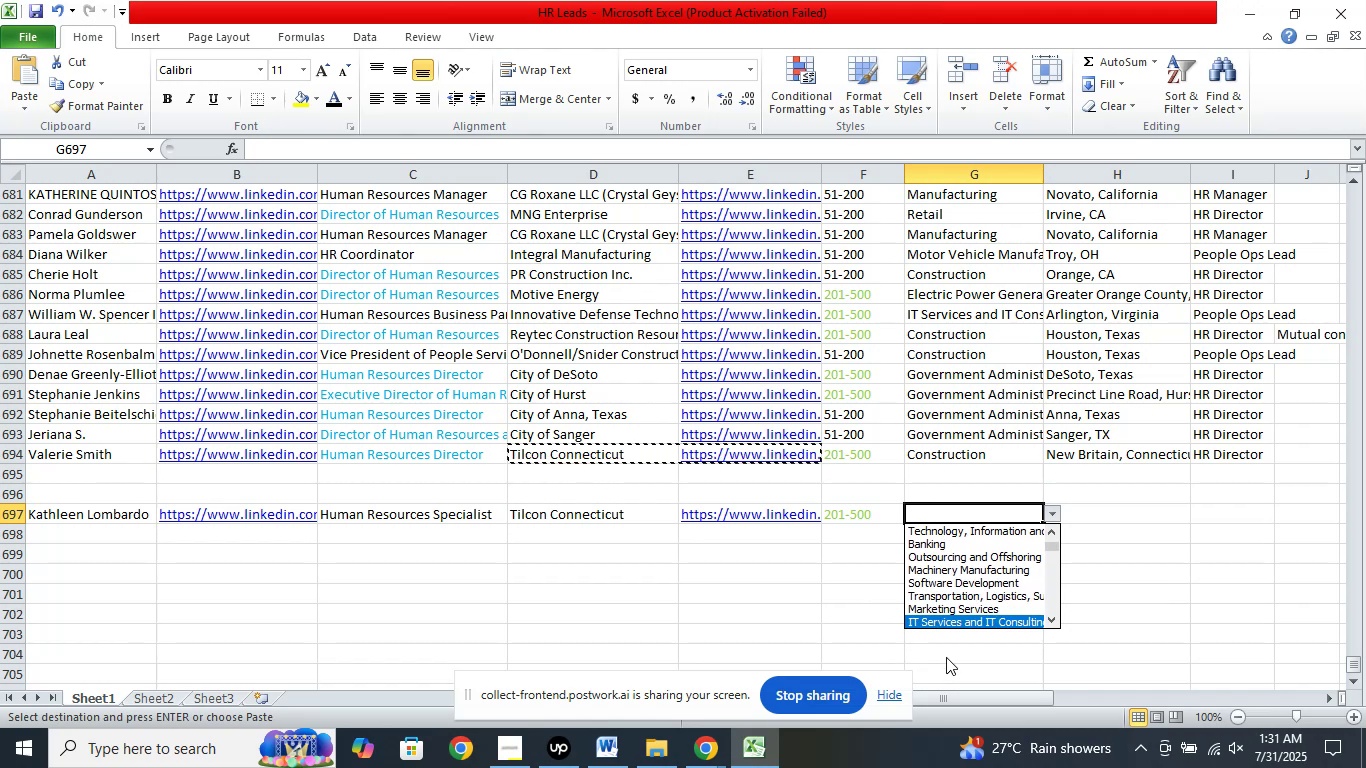 
key(ArrowDown)
 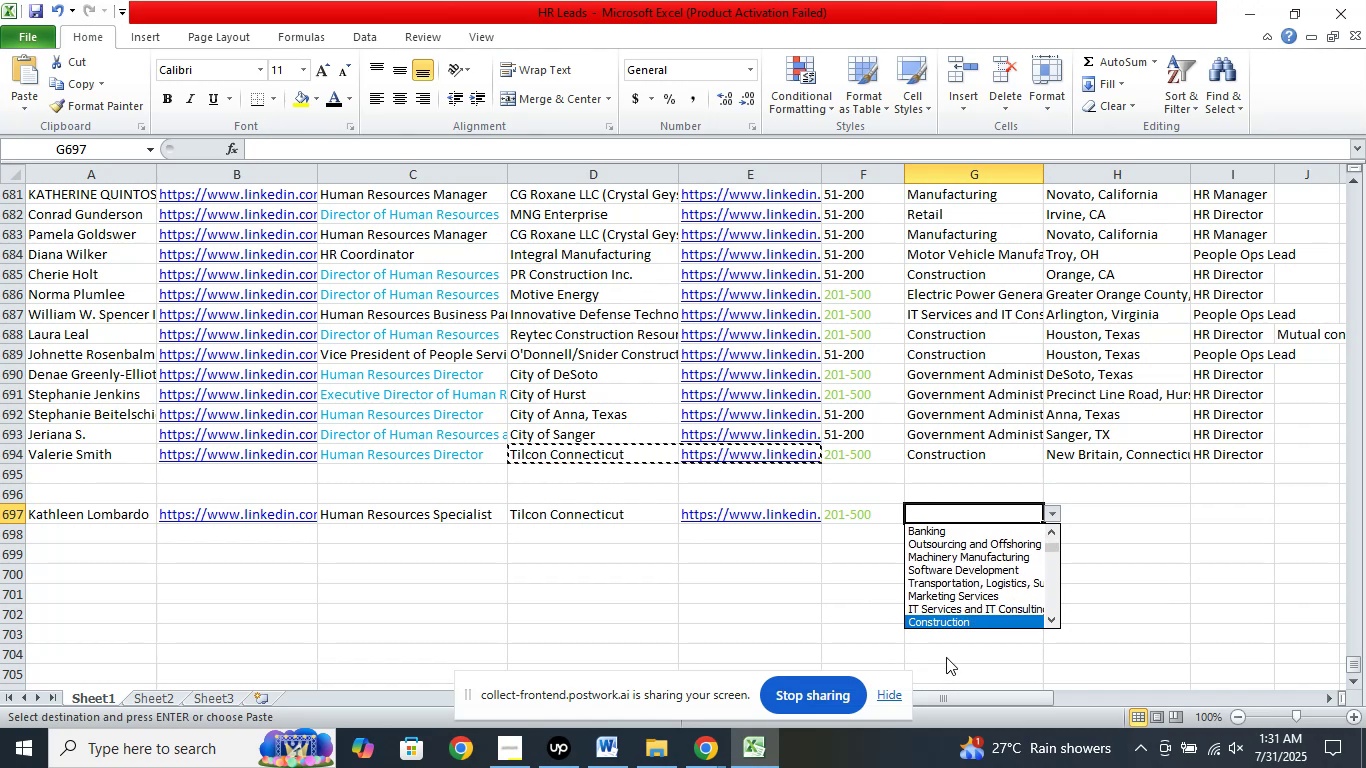 
key(ArrowDown)
 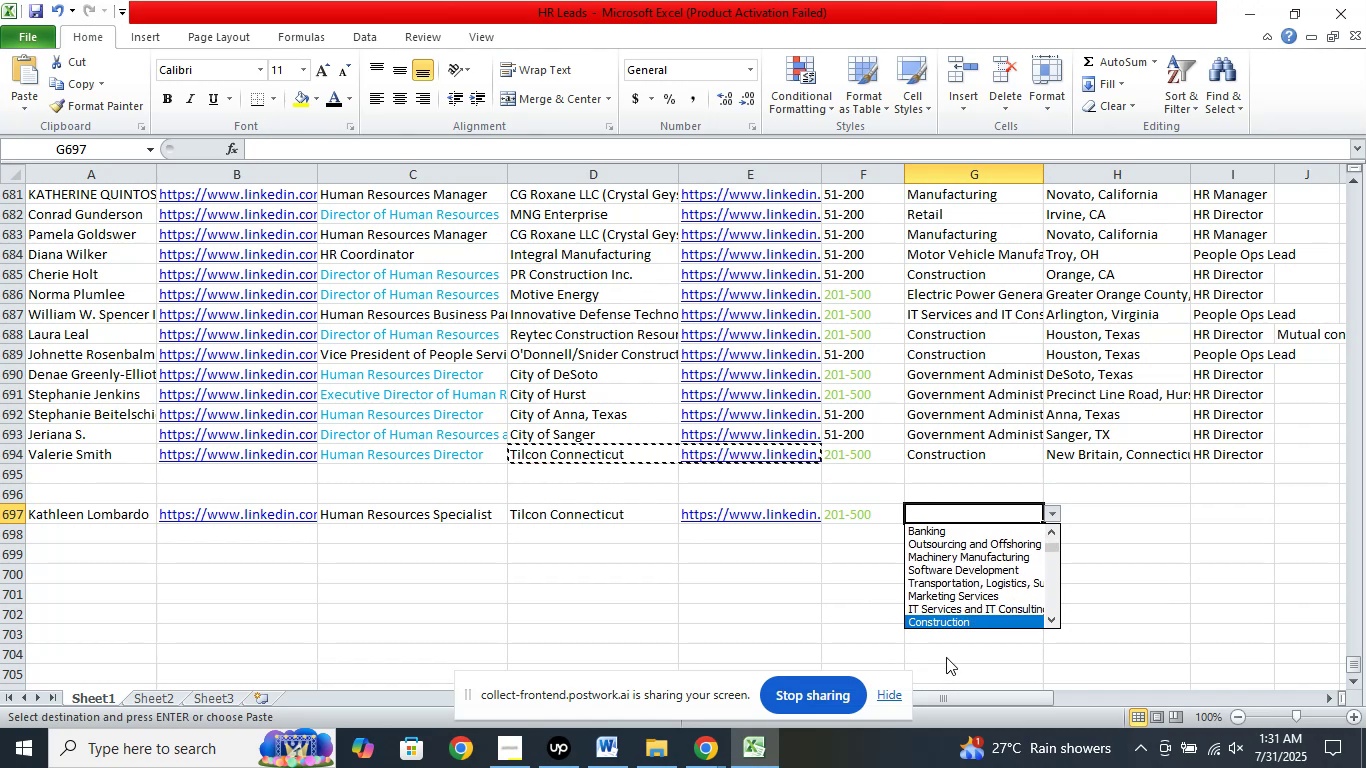 
key(ArrowDown)
 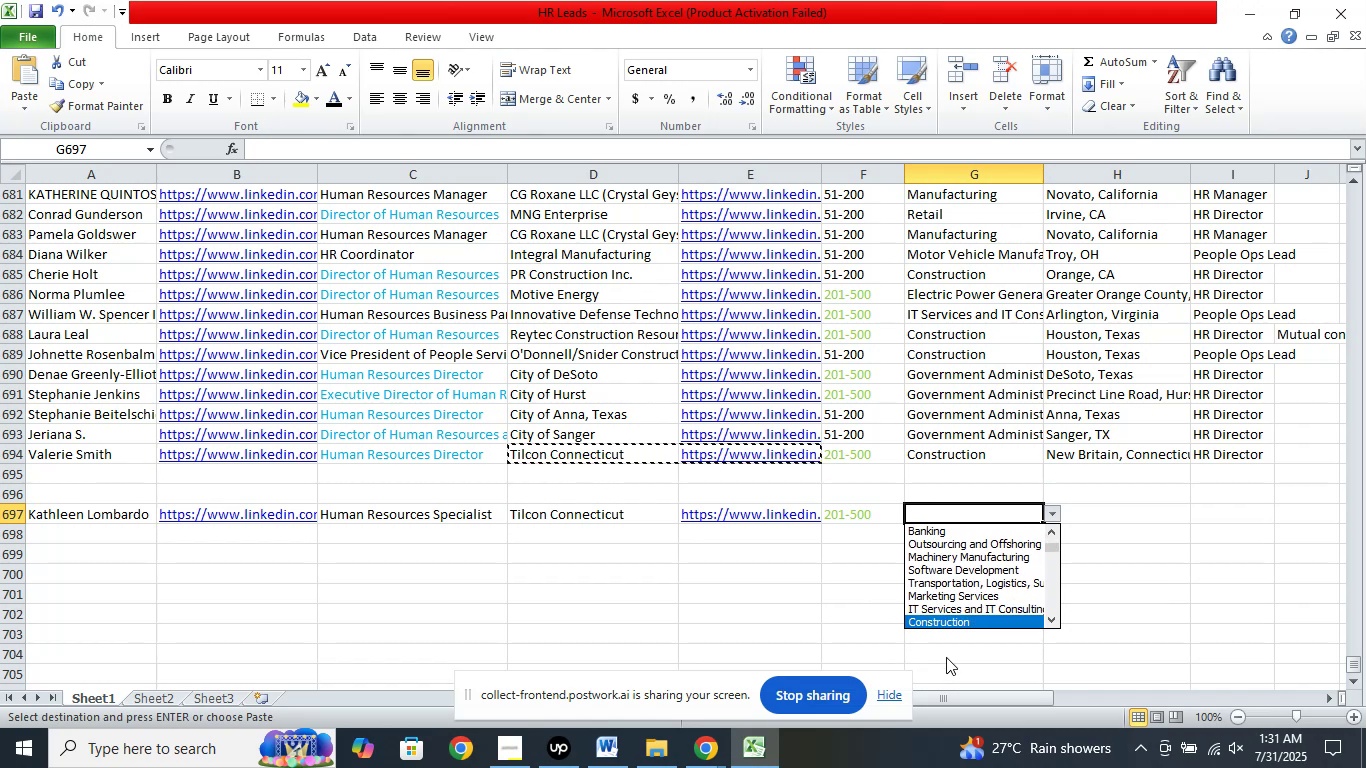 
key(ArrowDown)
 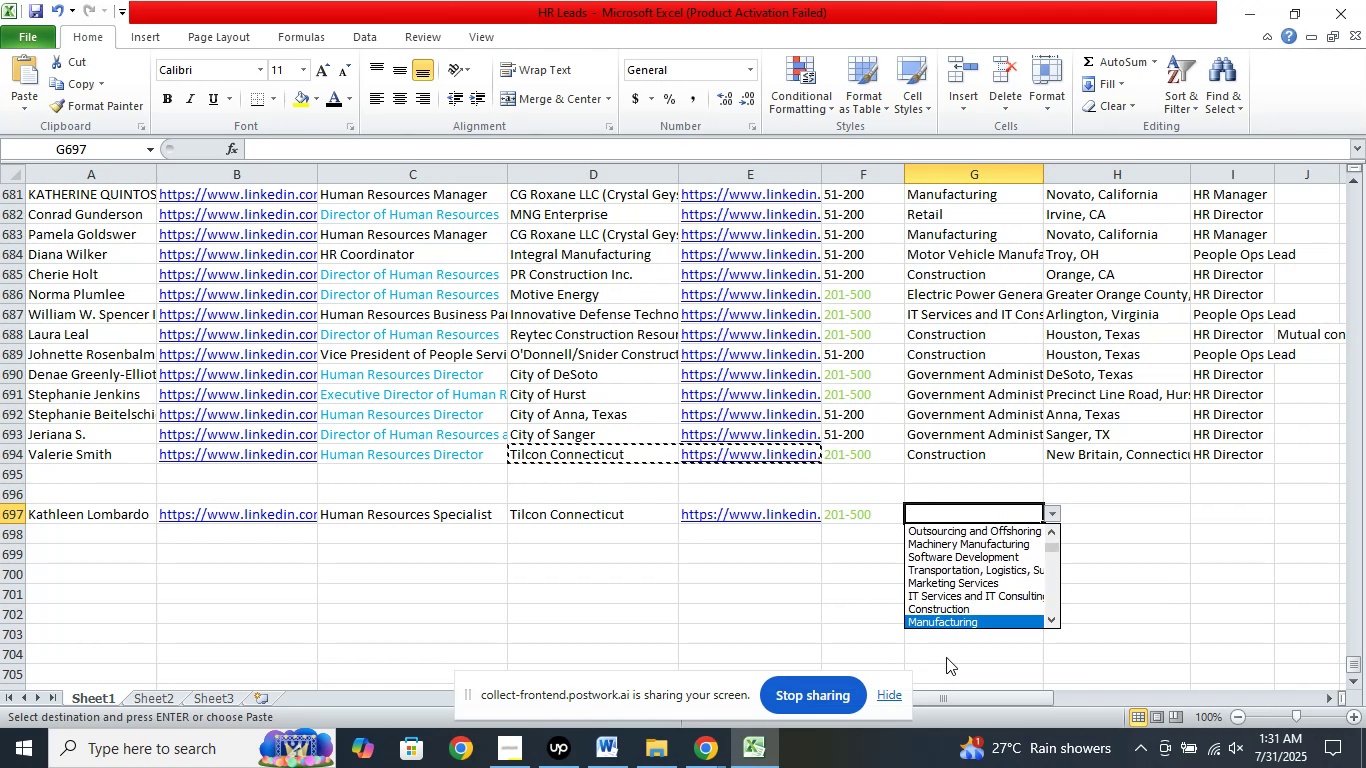 
key(ArrowDown)
 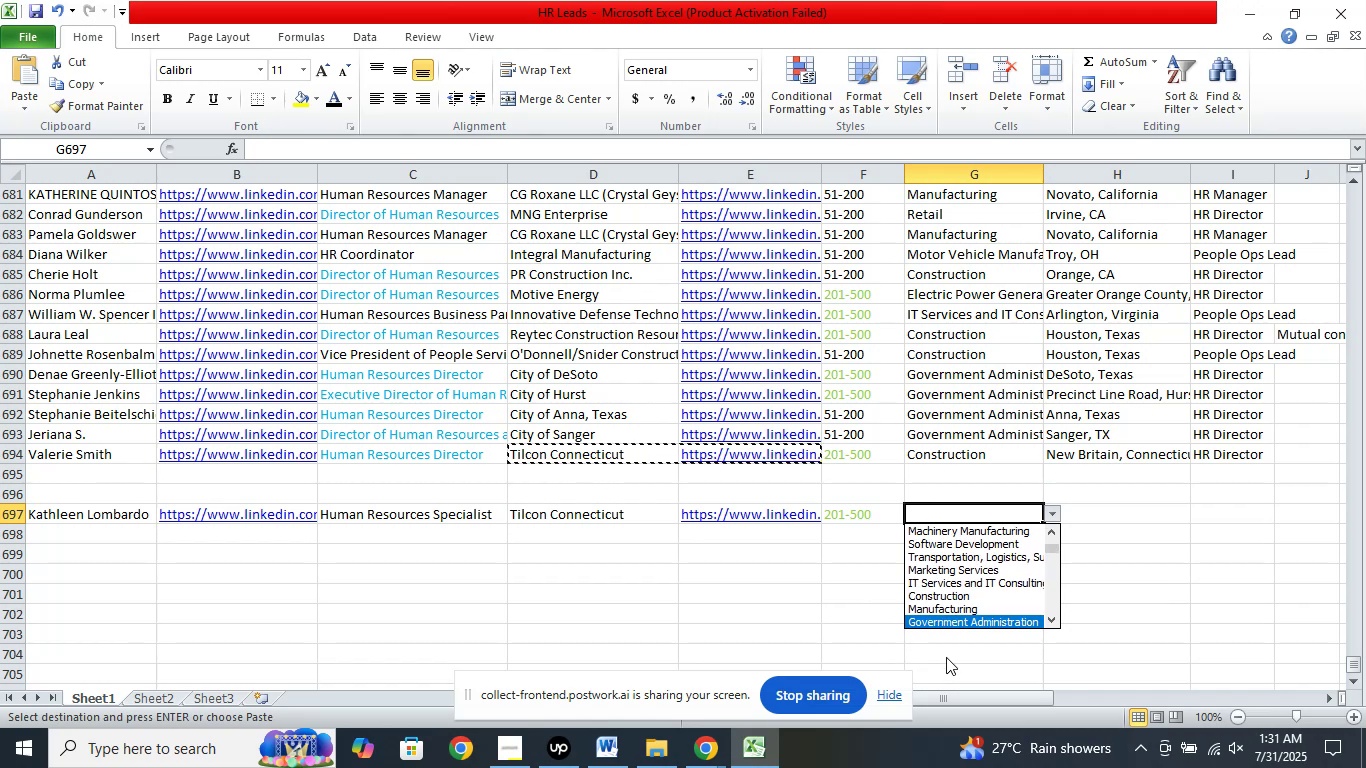 
key(ArrowDown)
 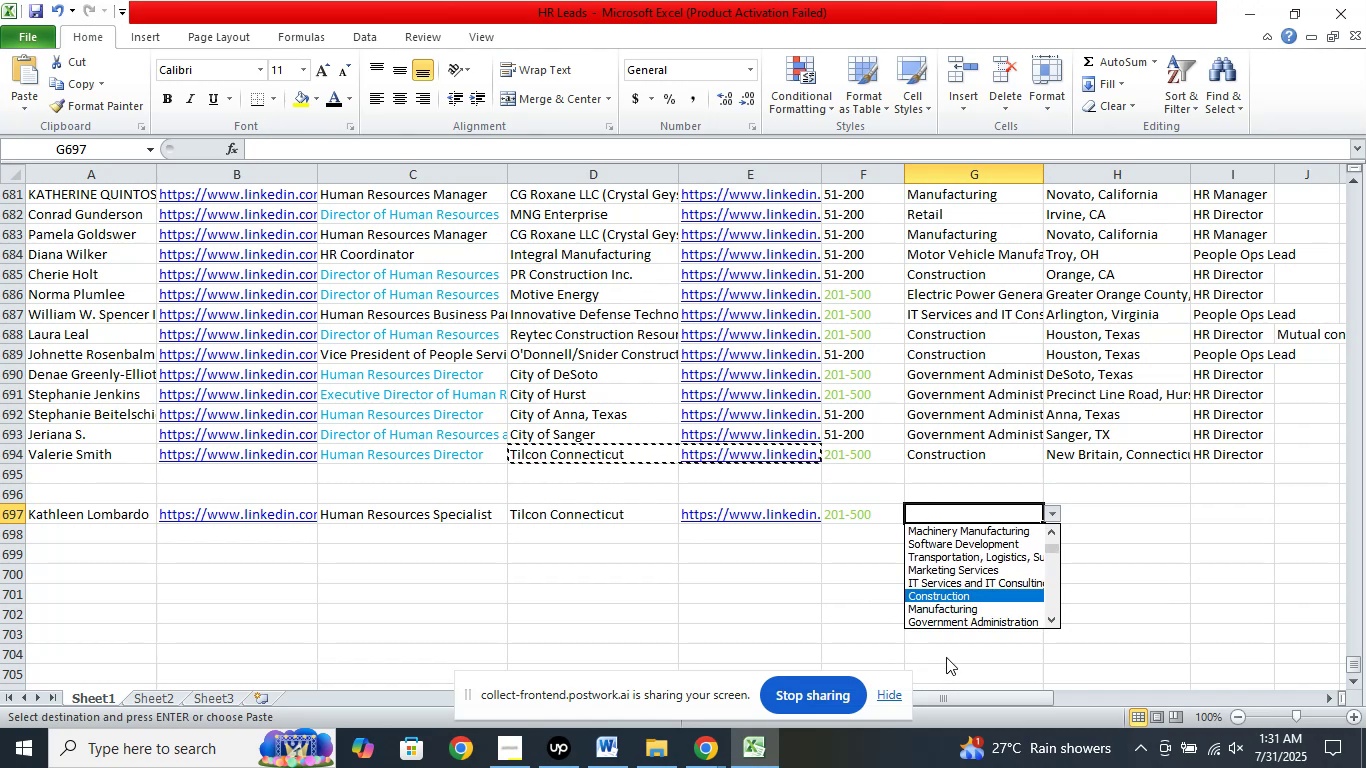 
key(ArrowDown)
 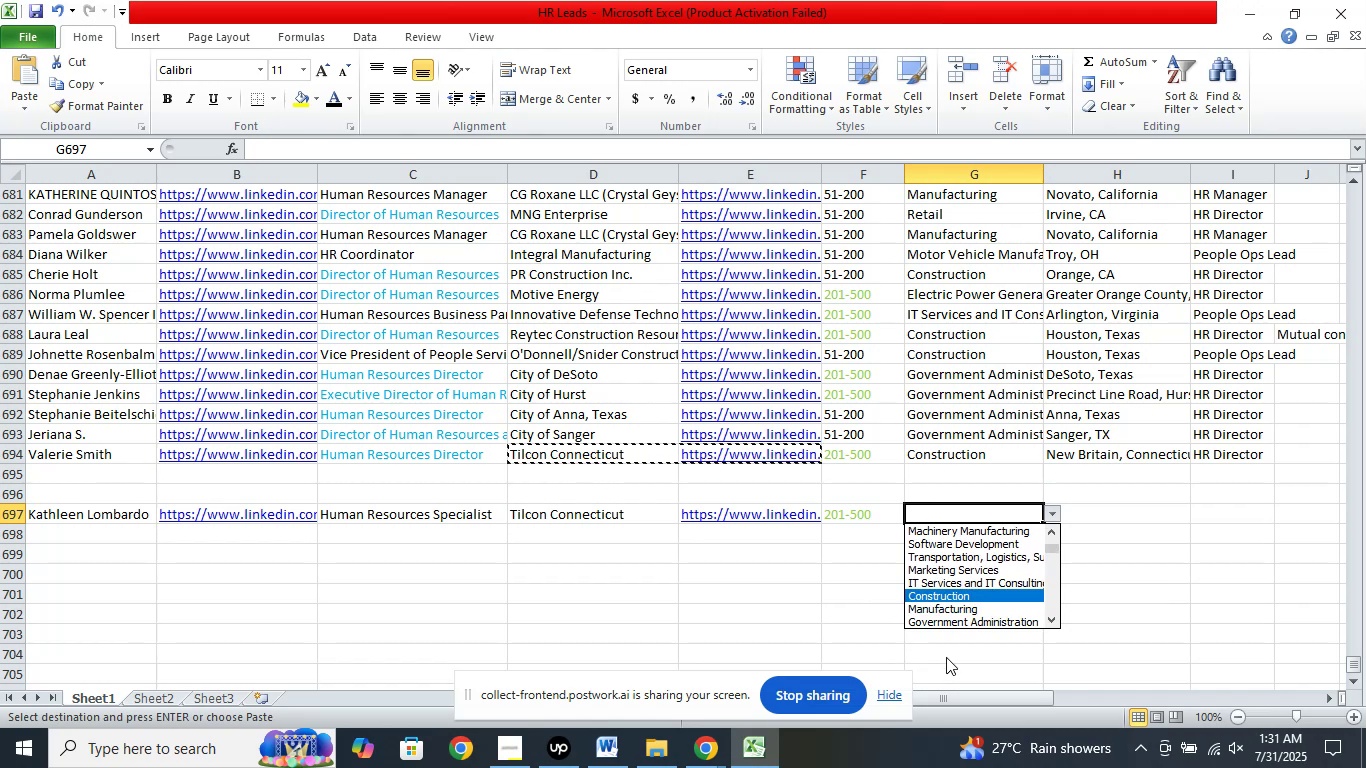 
key(ArrowUp)
 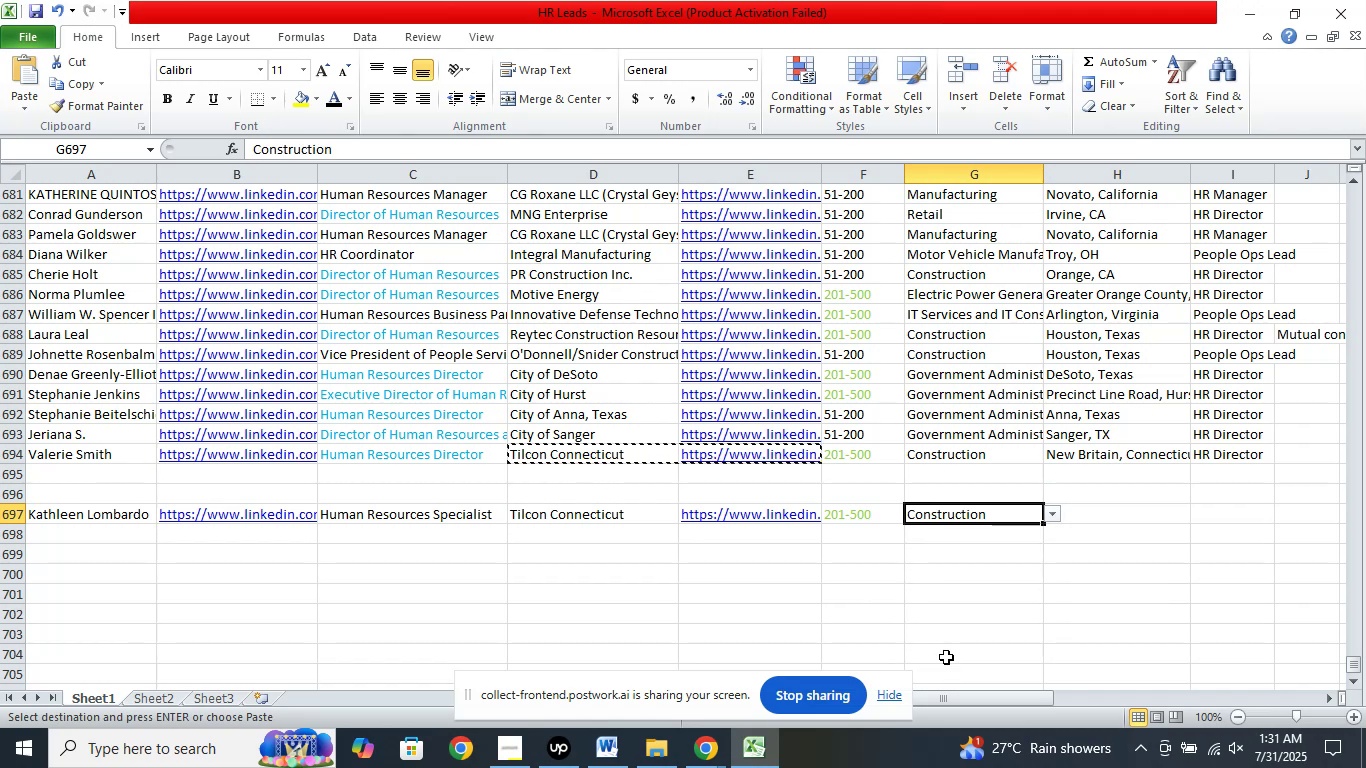 
key(ArrowUp)
 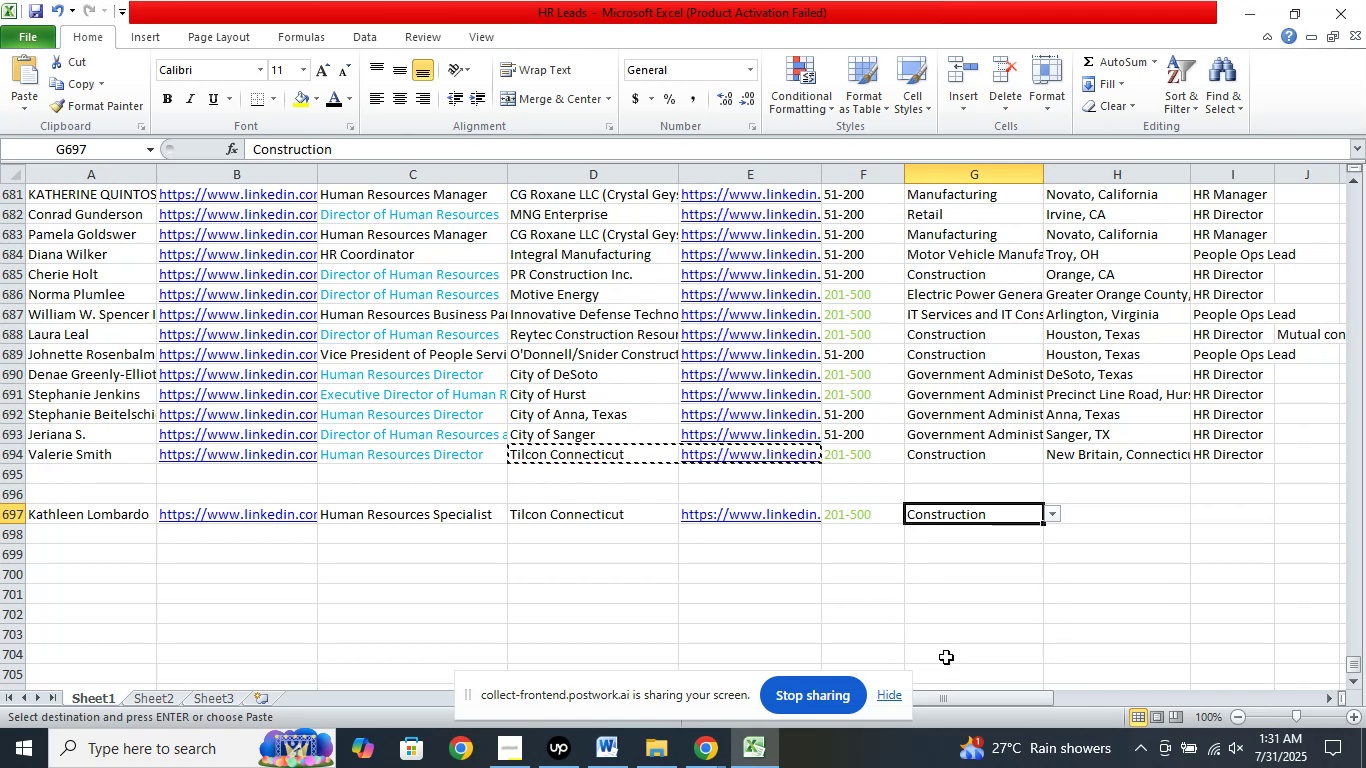 
key(Enter)
 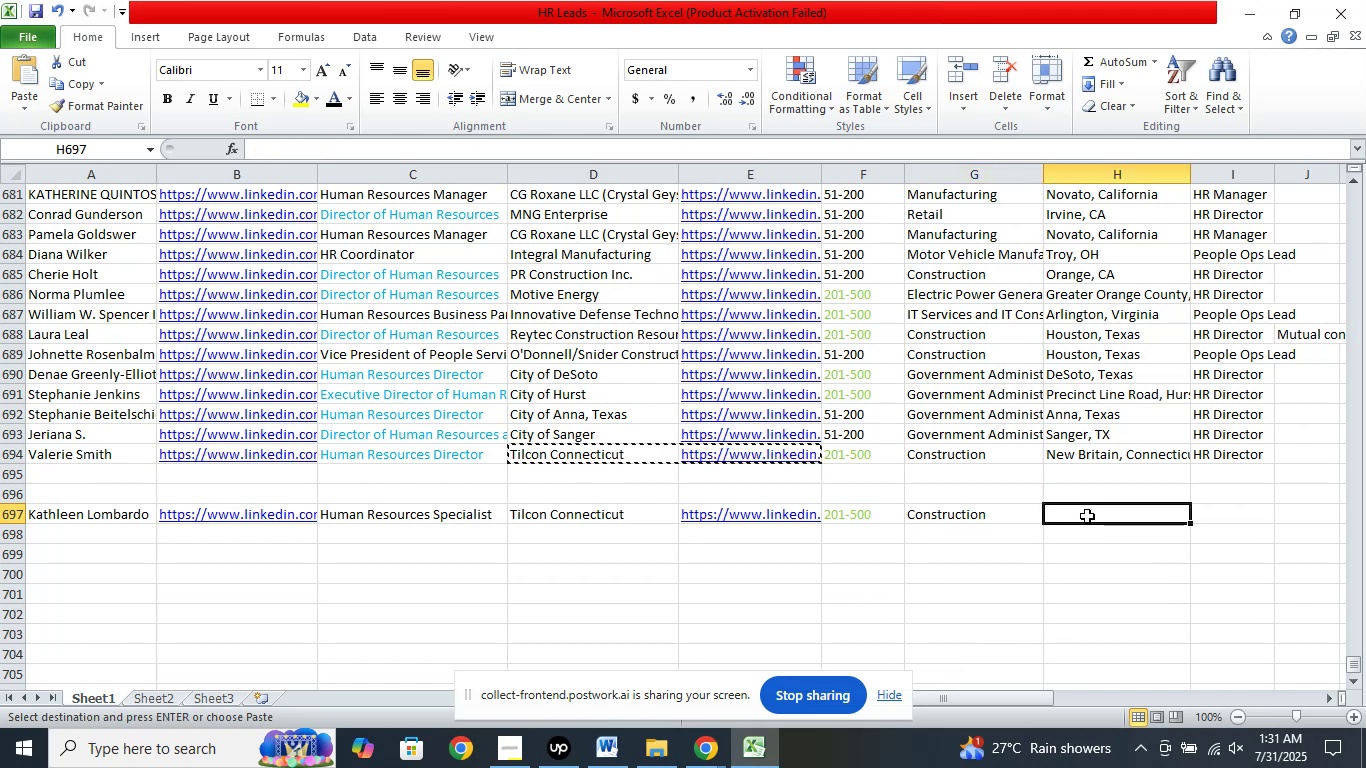 
left_click([1090, 512])
 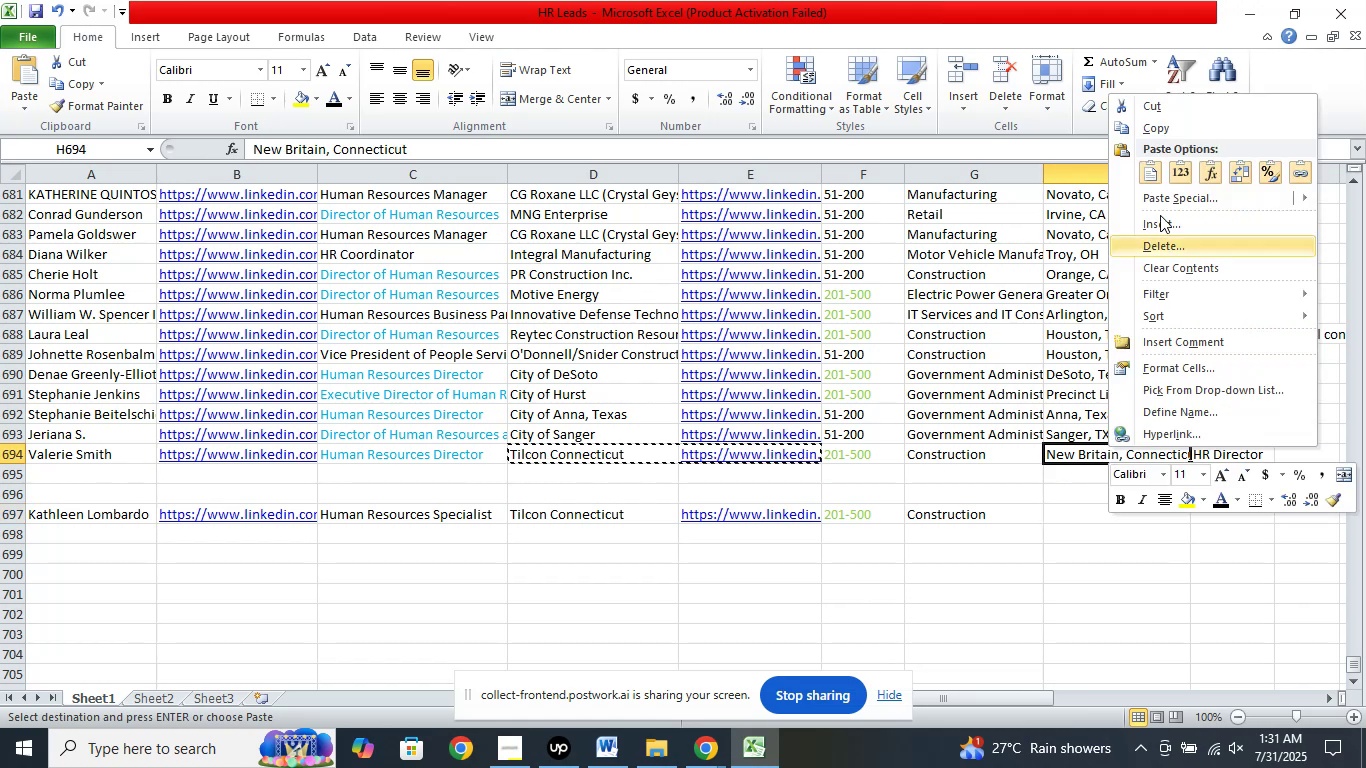 
right_click([1107, 446])
 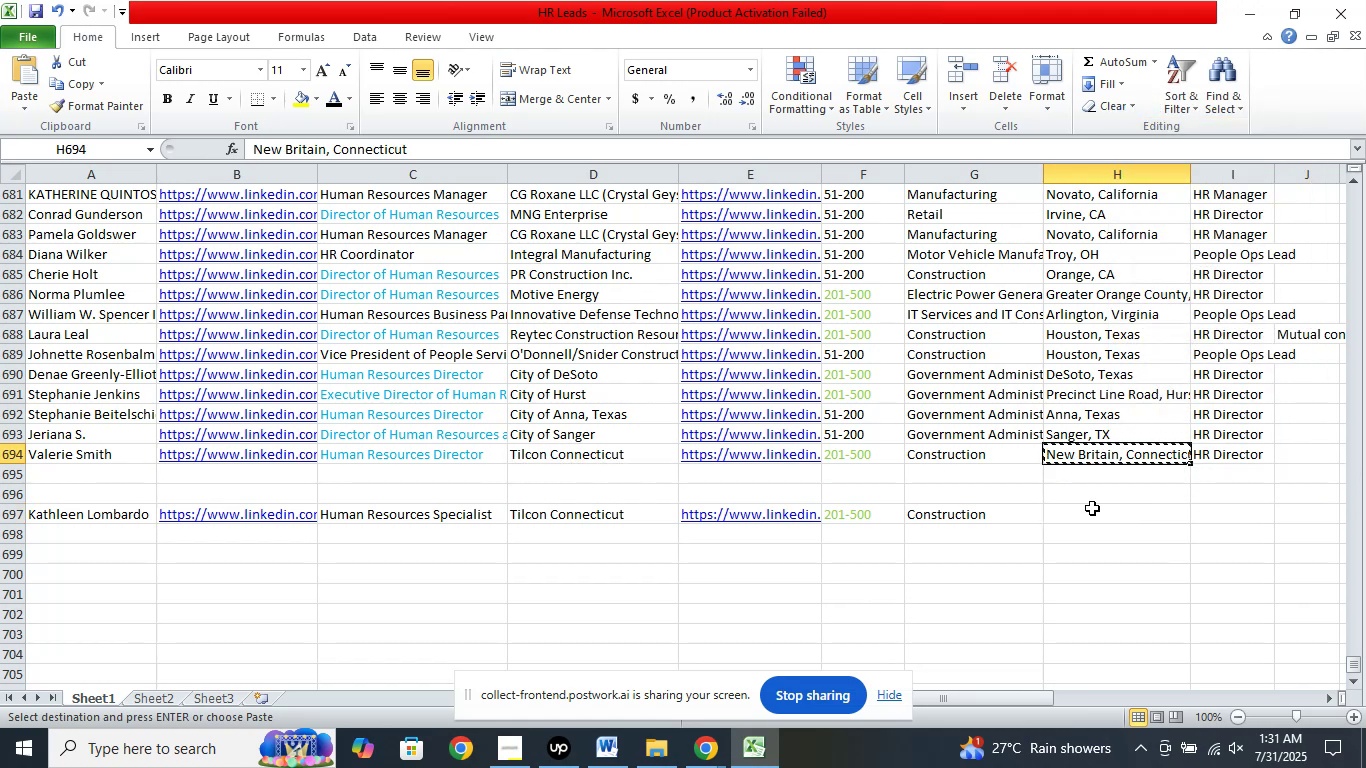 
left_click([1160, 128])
 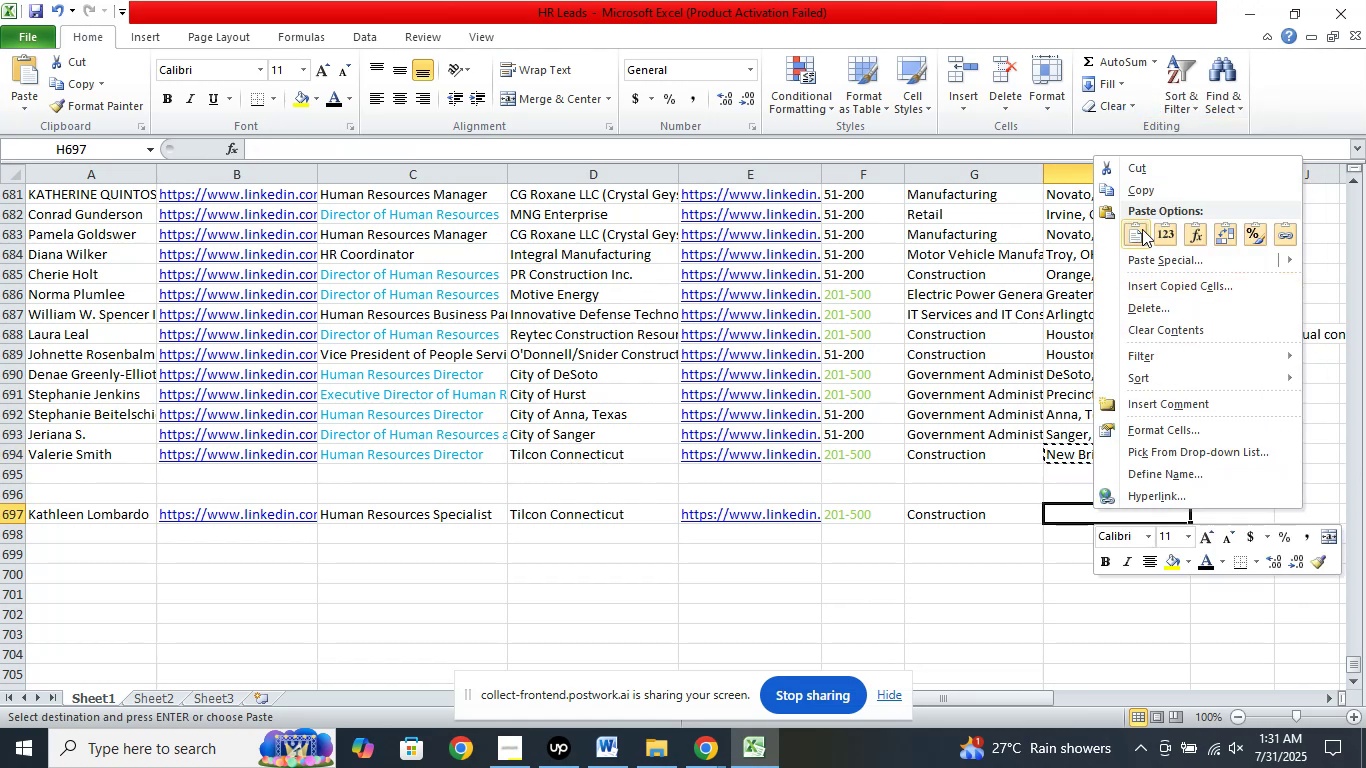 
right_click([1092, 508])
 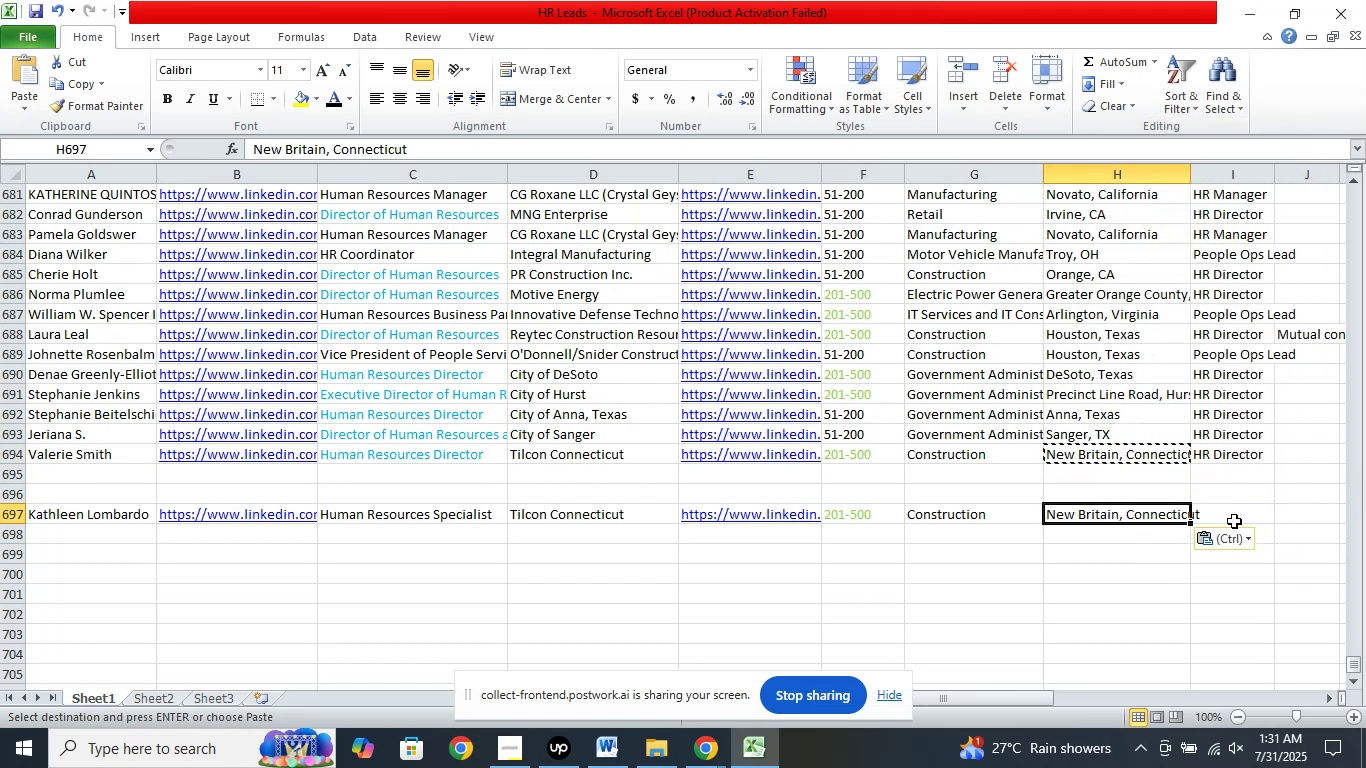 
left_click([1142, 229])
 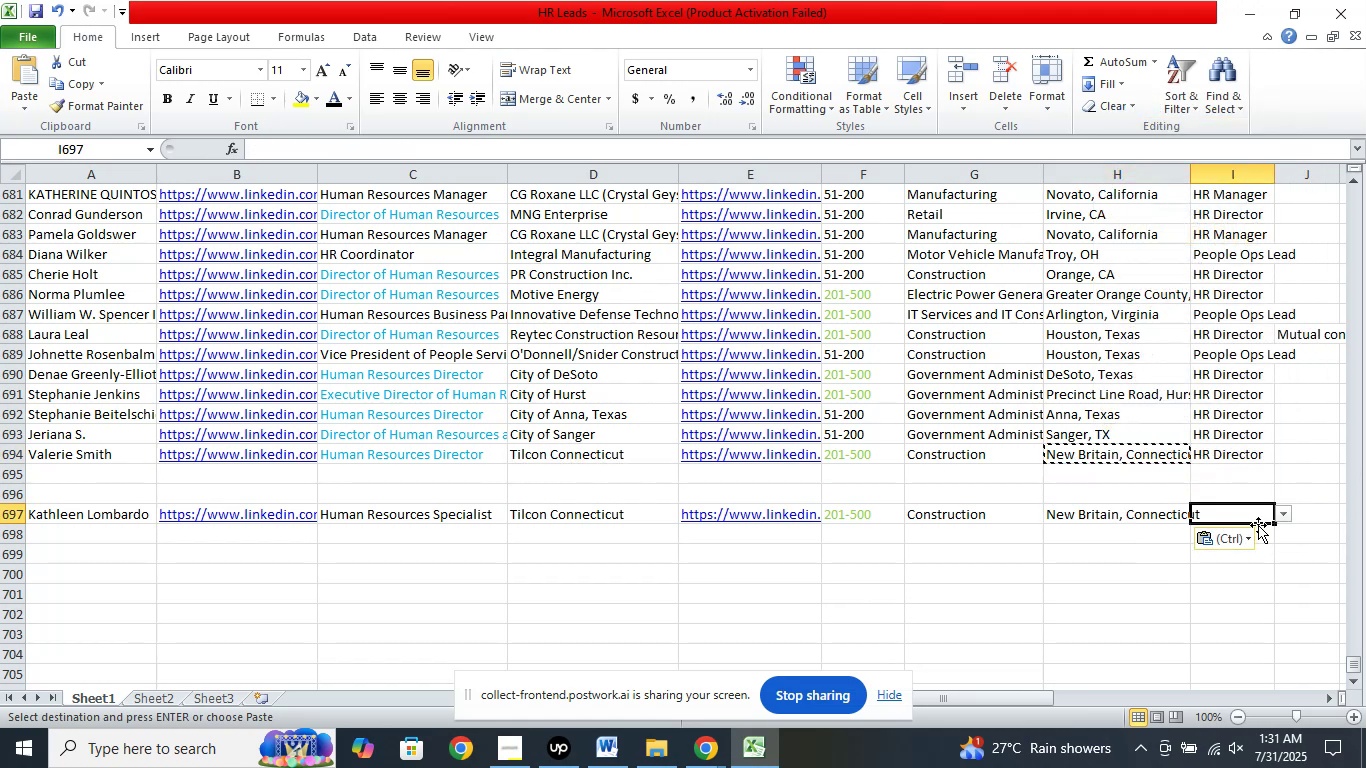 
left_click([1234, 521])
 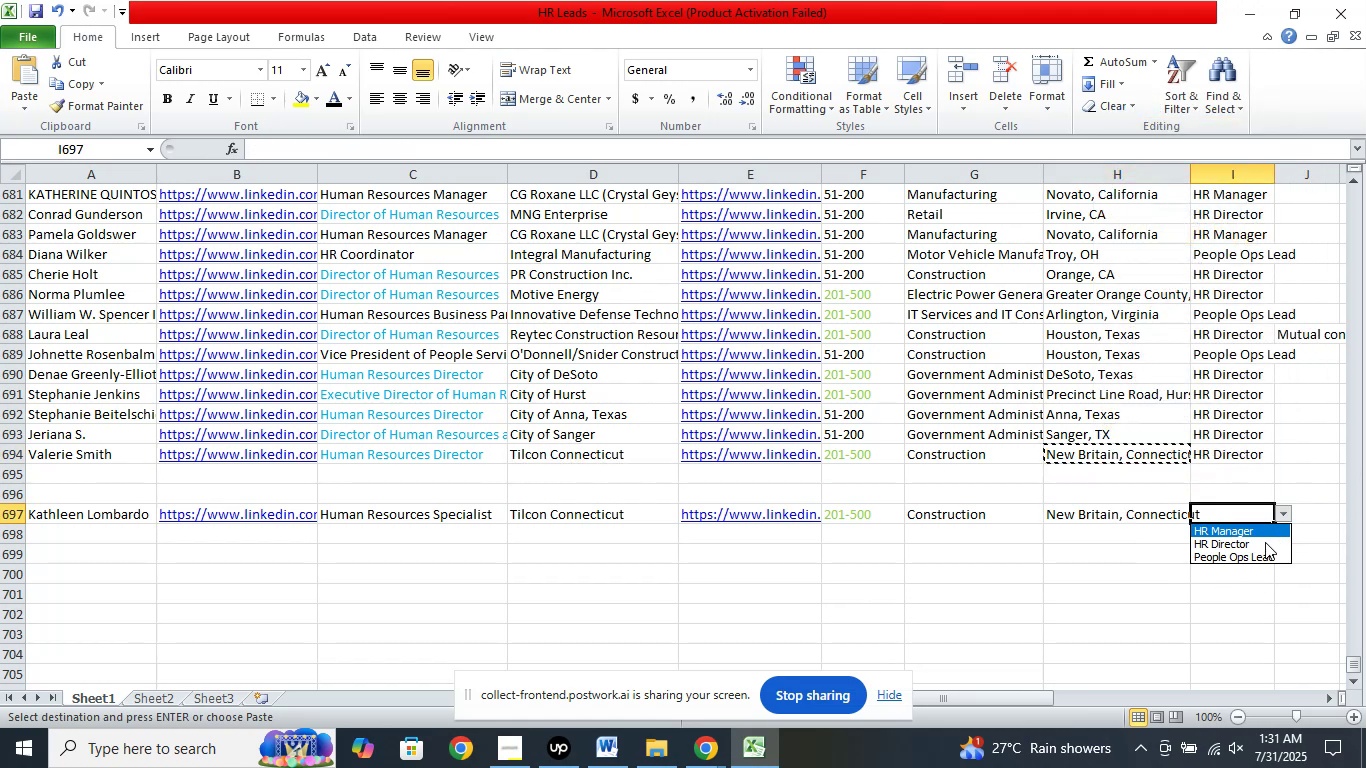 
left_click([1283, 516])
 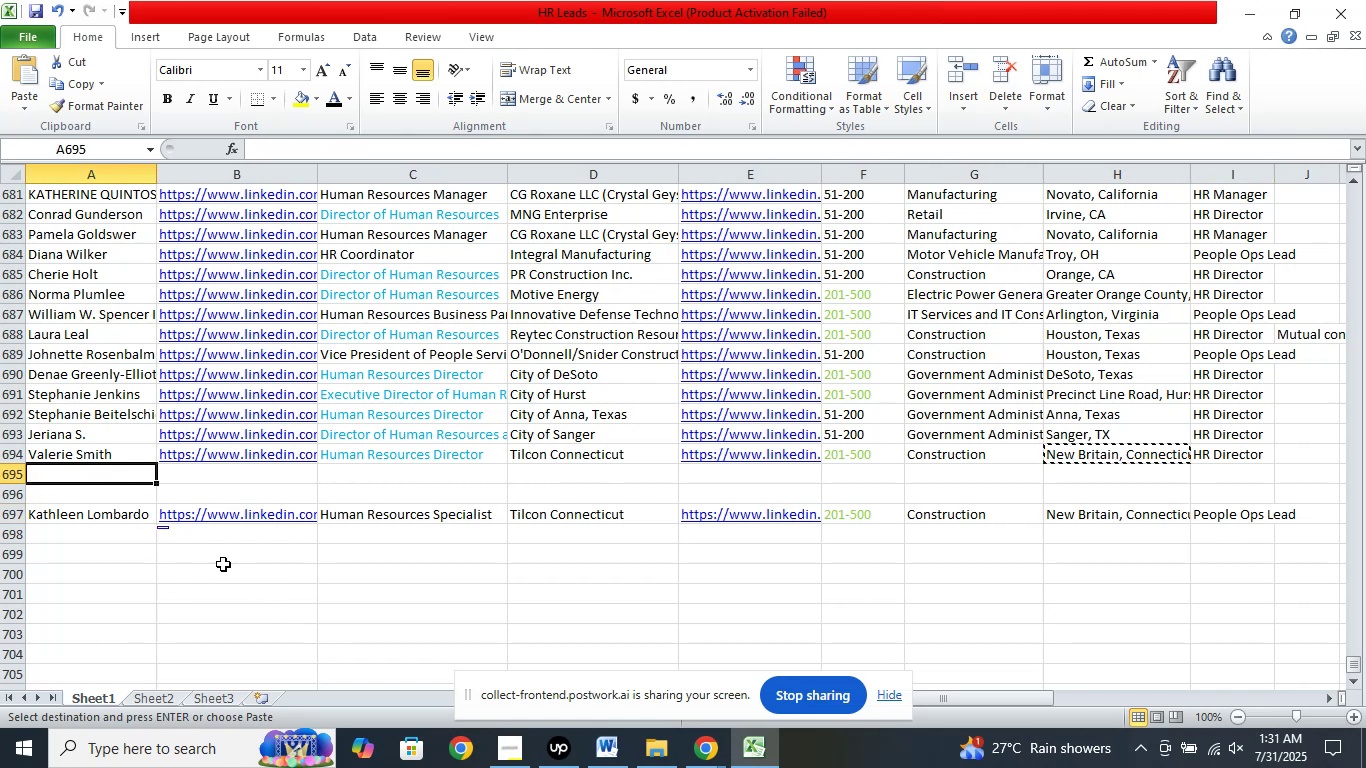 
left_click([110, 477])
 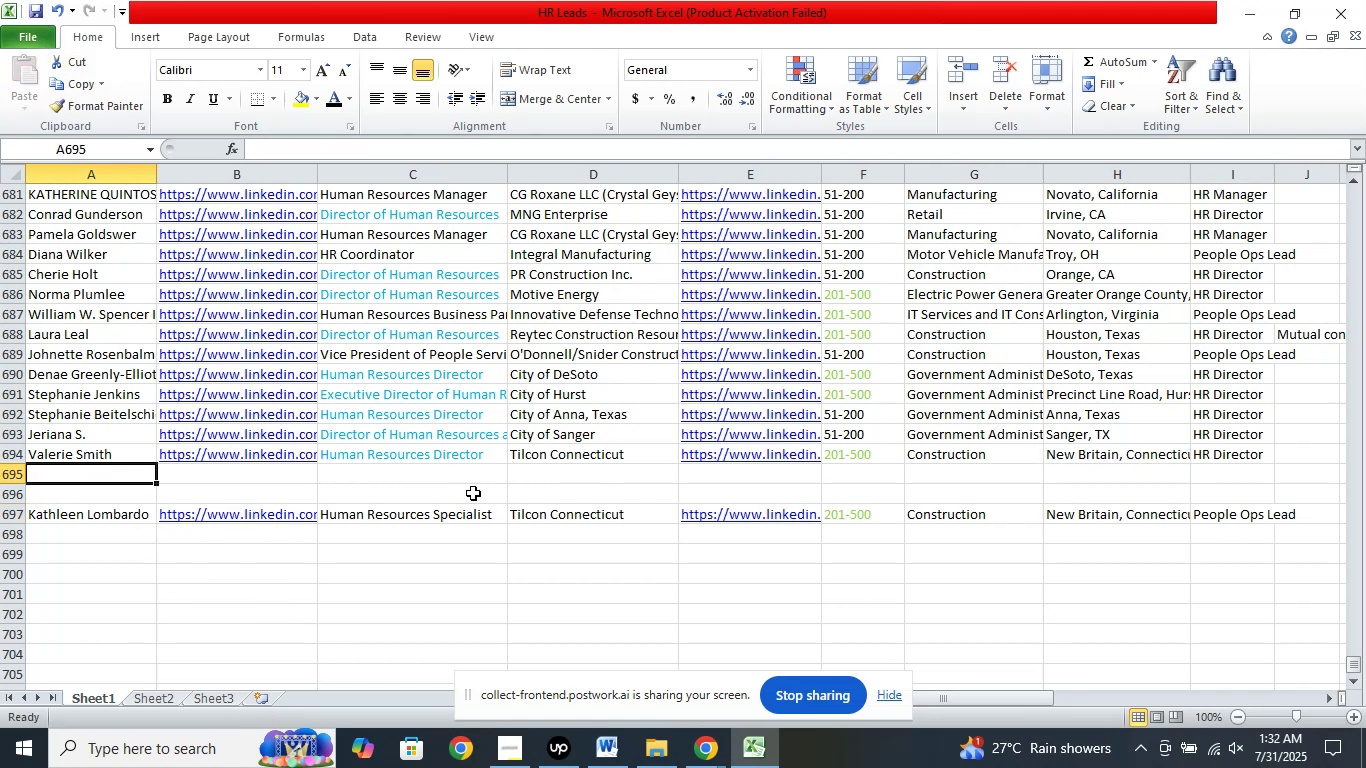 
left_click([37, 10])
 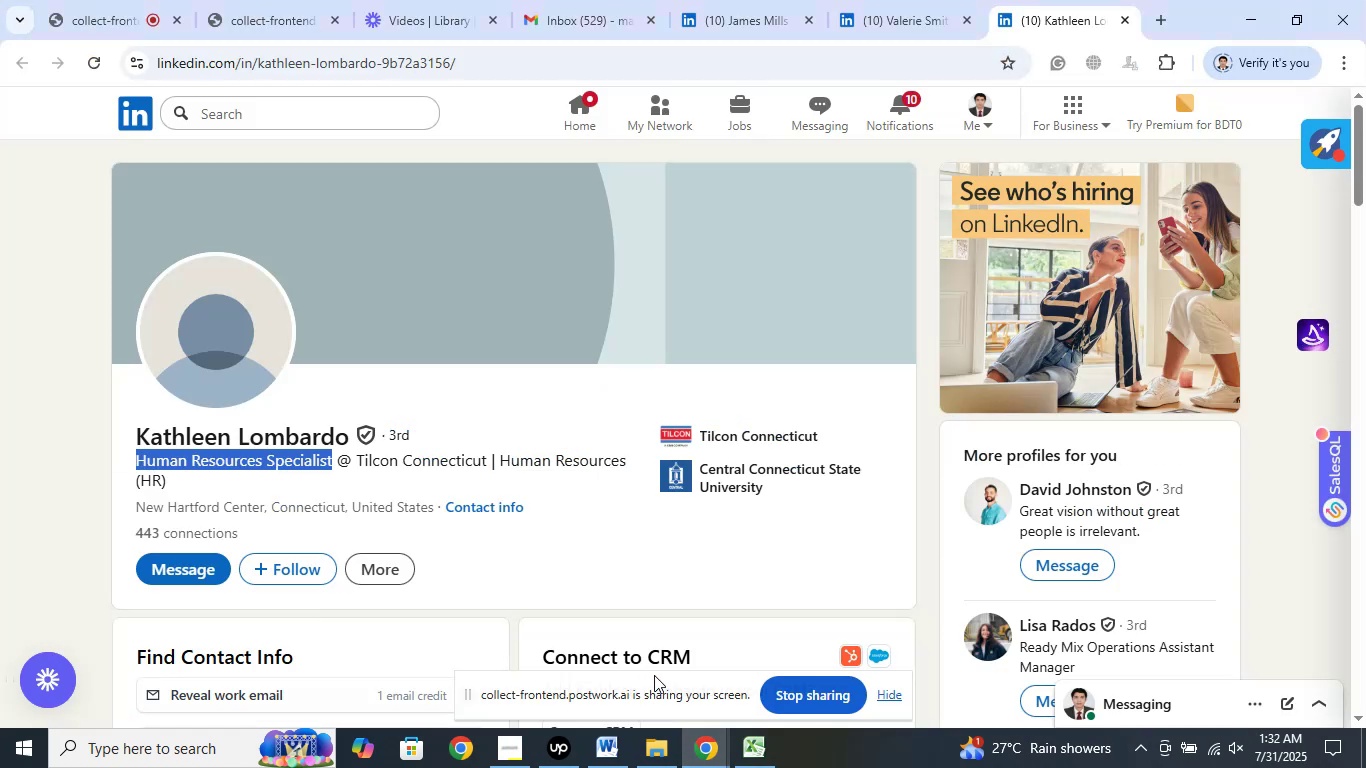 
left_click([698, 752])
 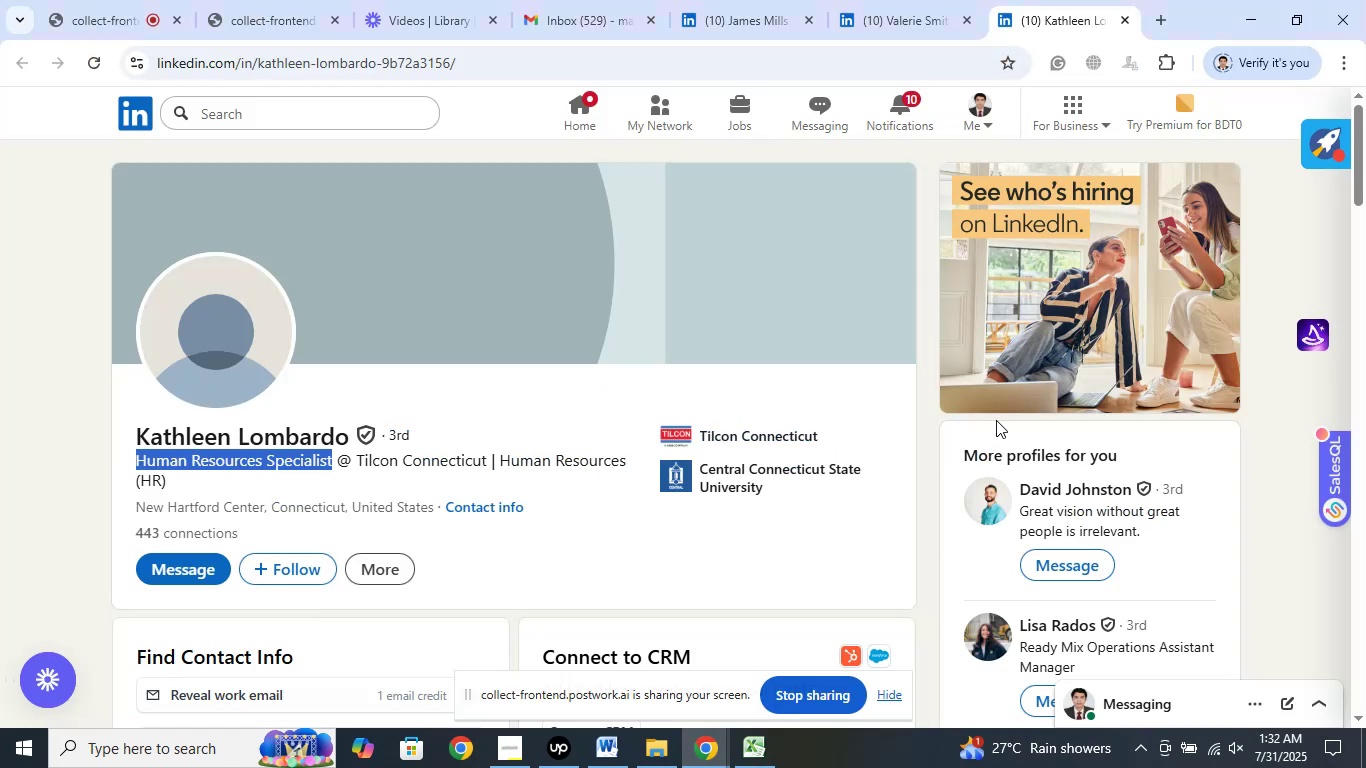 
scroll: coordinate [1207, 343], scroll_direction: down, amount: 3.0
 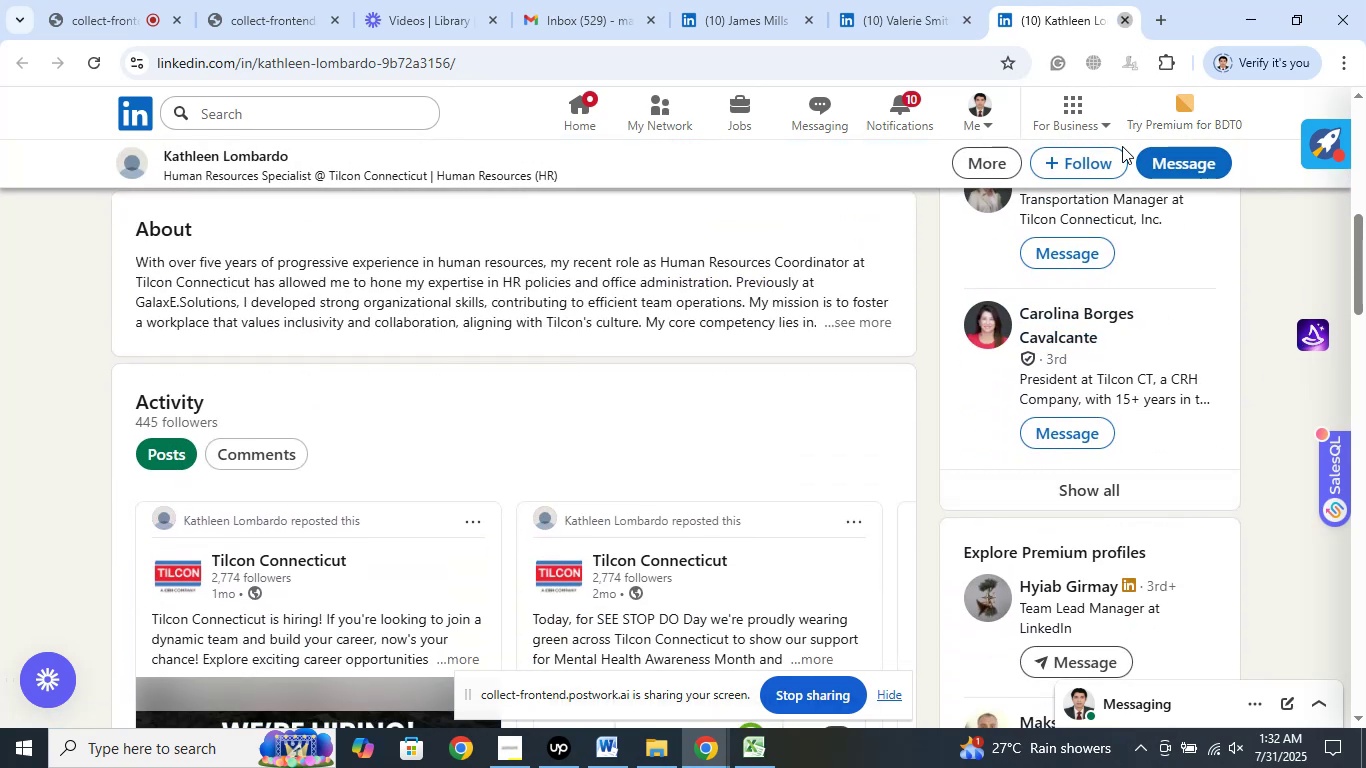 
left_click([1124, 18])
 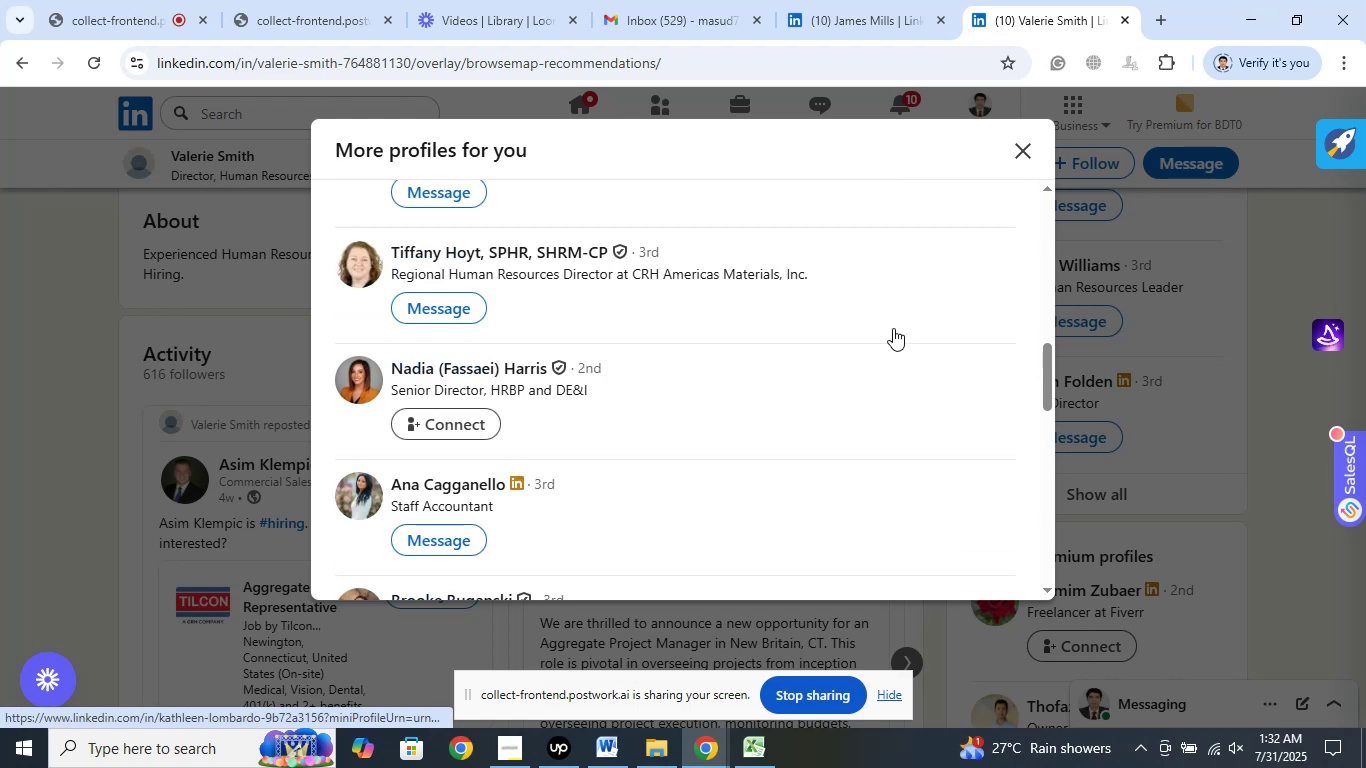 
scroll: coordinate [893, 328], scroll_direction: down, amount: 2.0
 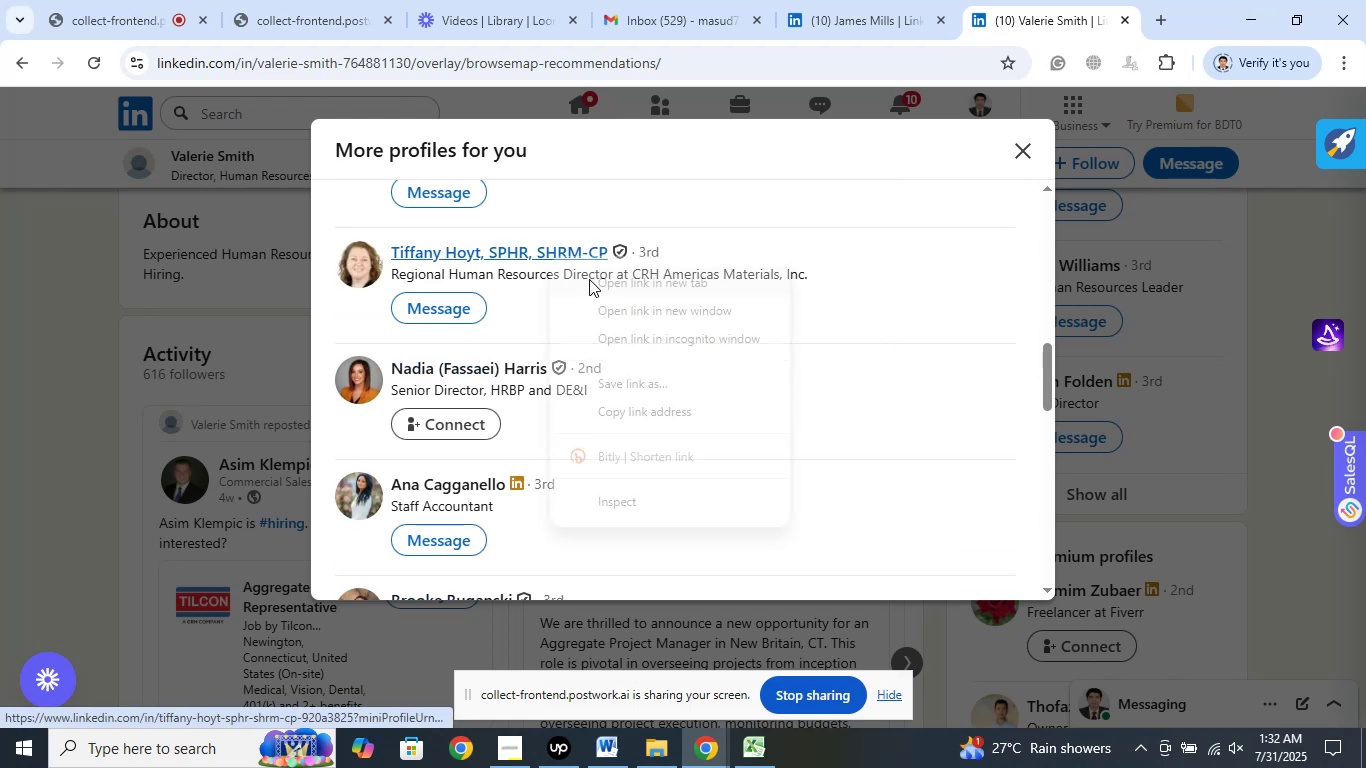 
right_click([550, 256])
 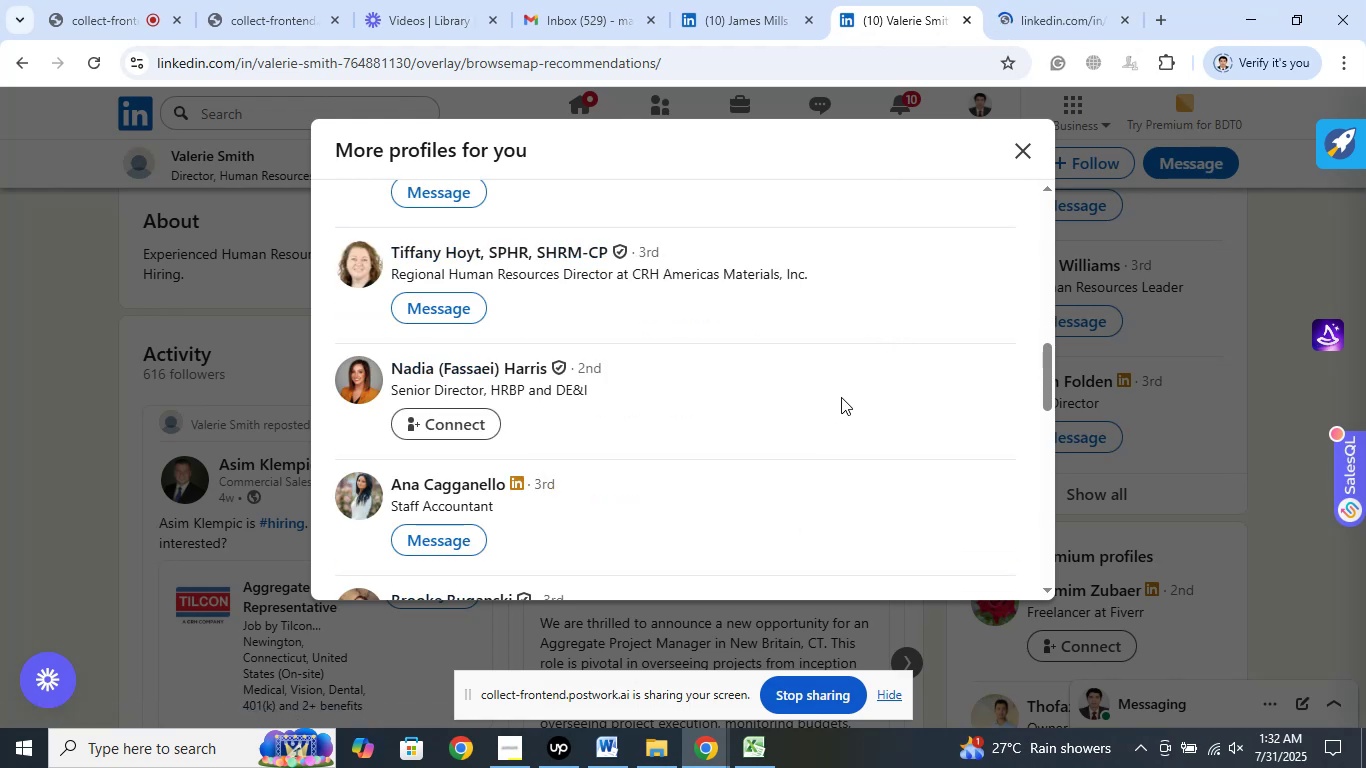 
left_click([603, 285])
 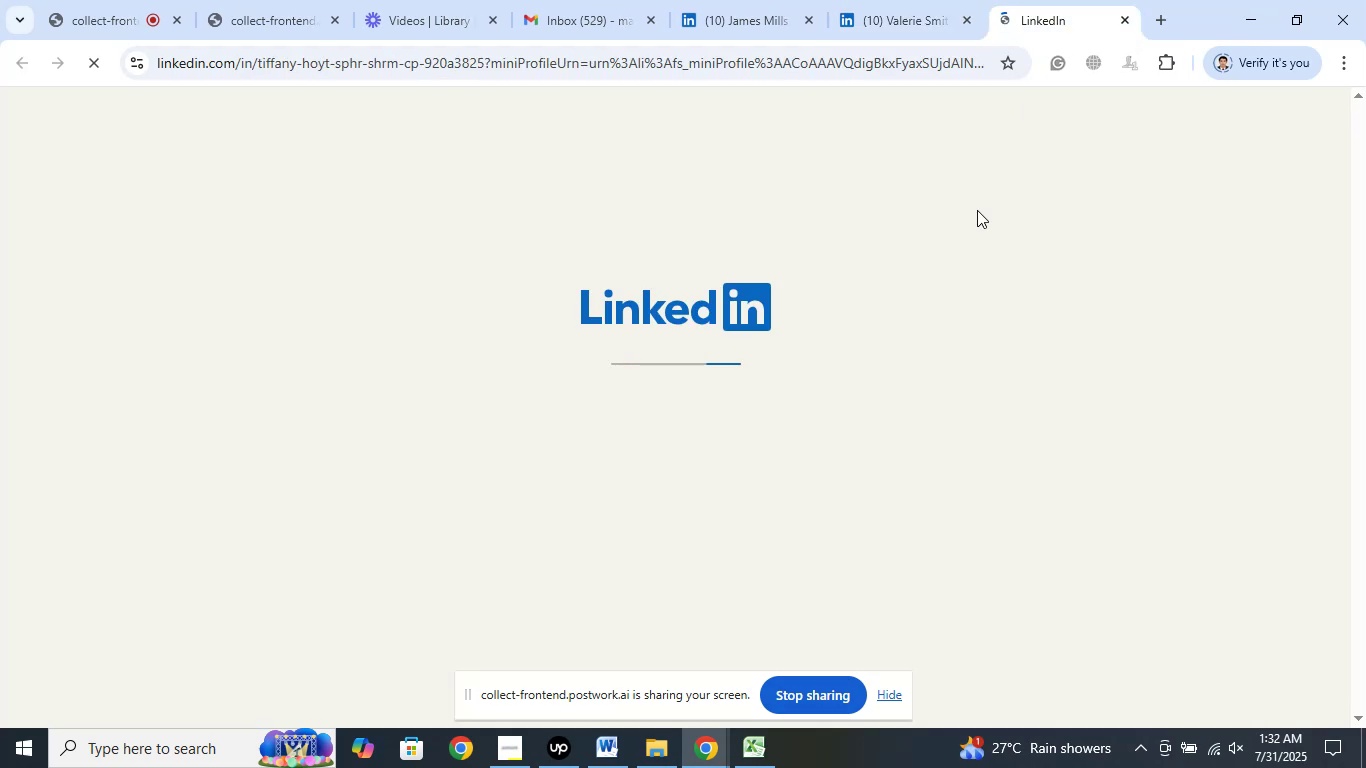 
left_click([1062, 0])
 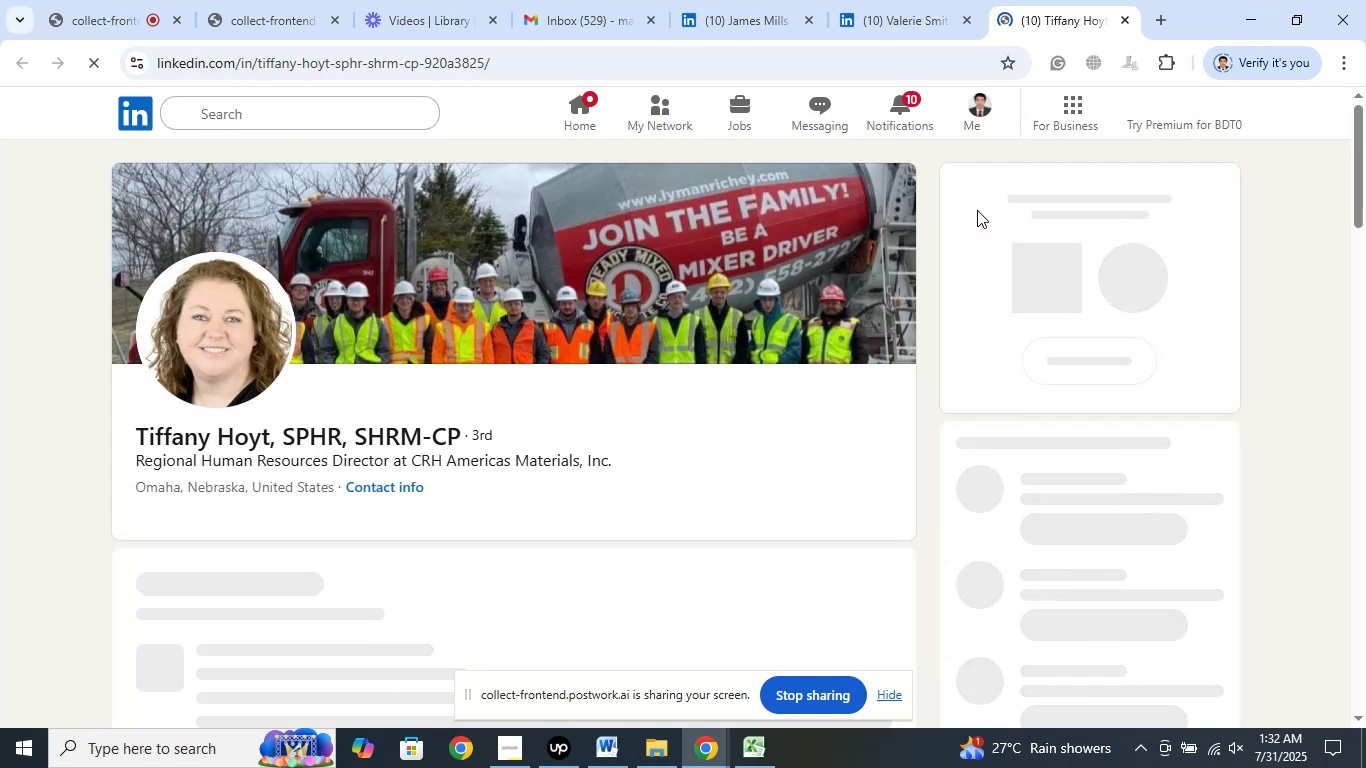 
wait(12.45)
 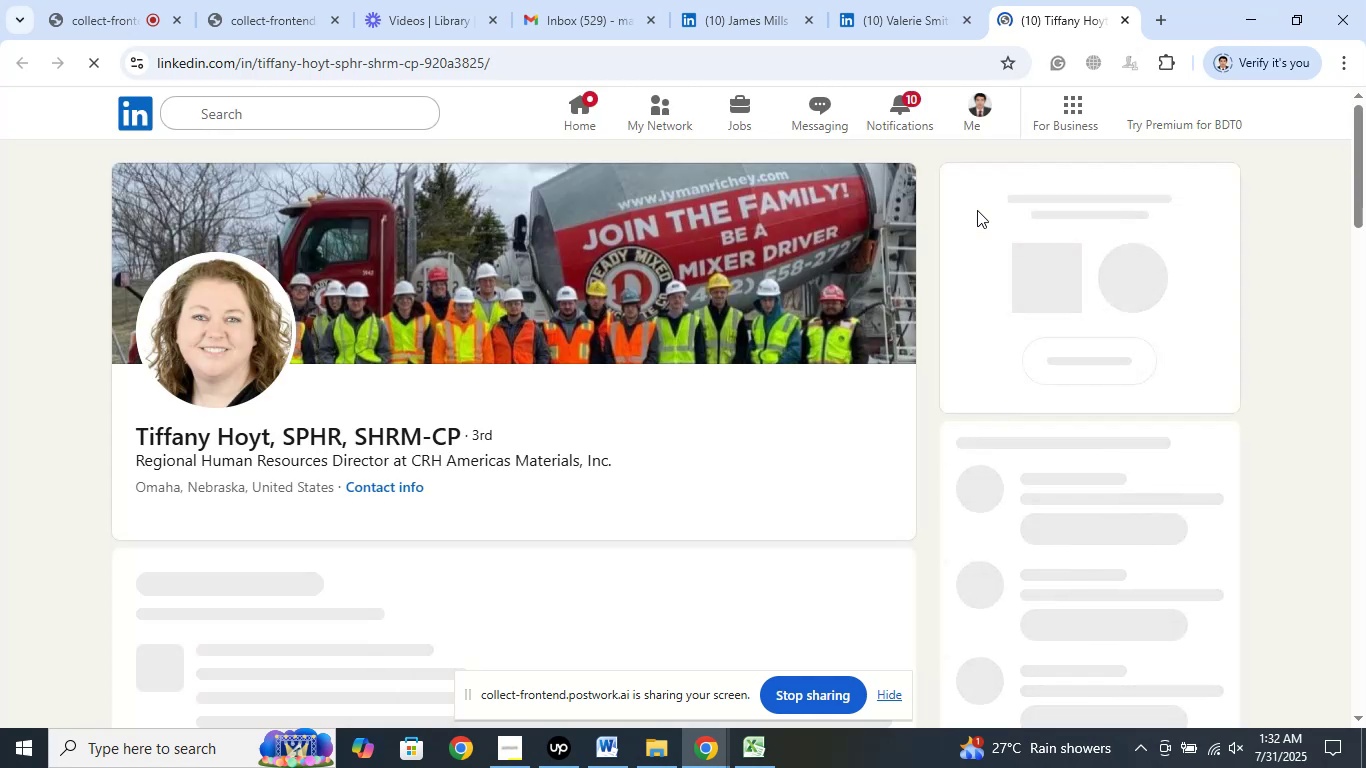 
left_click([1124, 26])
 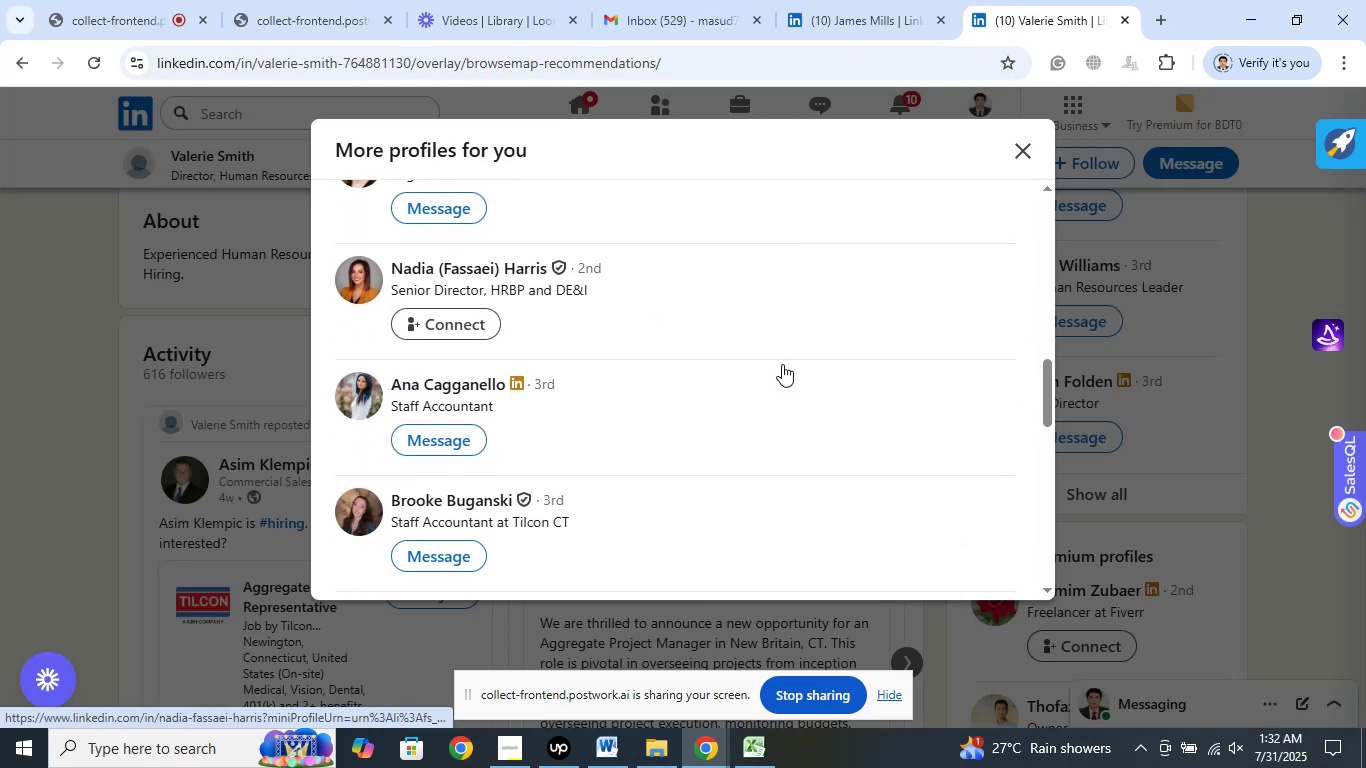 
scroll: coordinate [782, 364], scroll_direction: down, amount: 1.0
 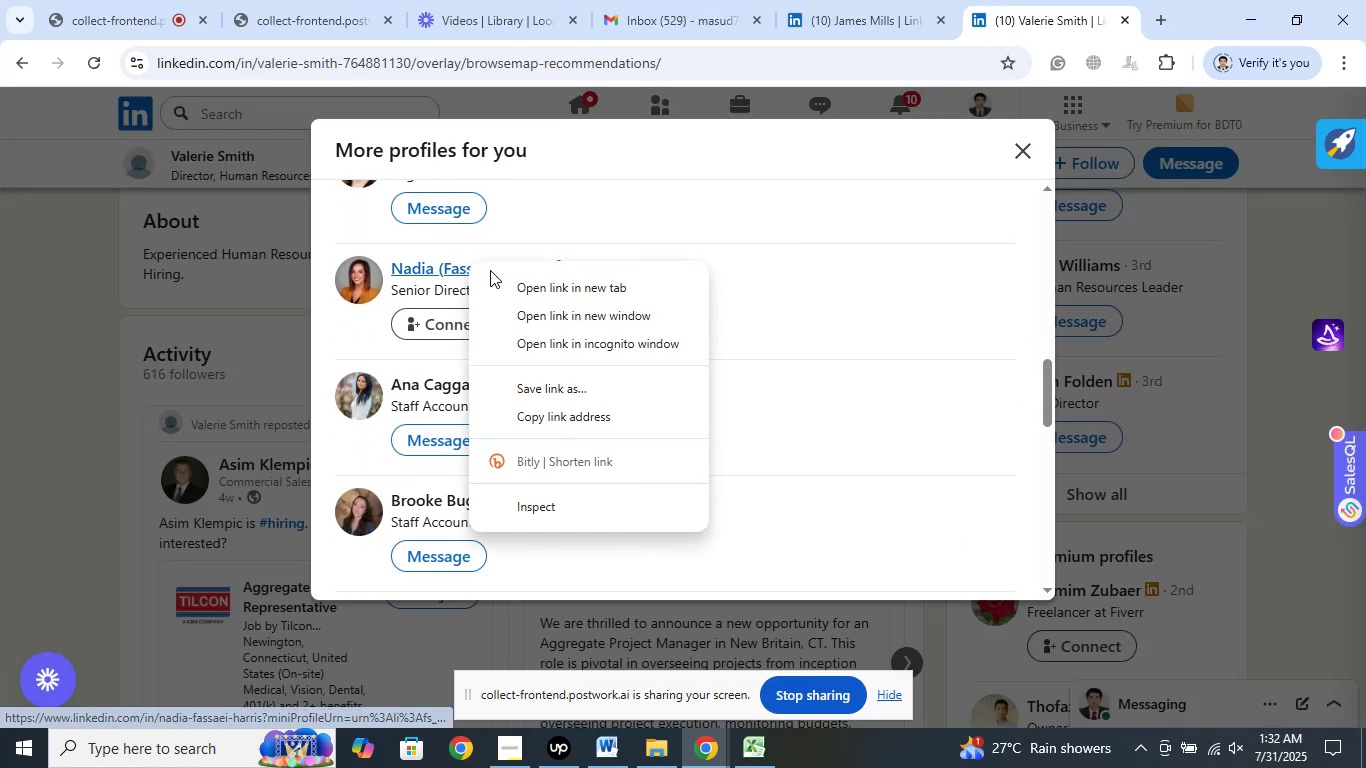 
right_click([469, 261])
 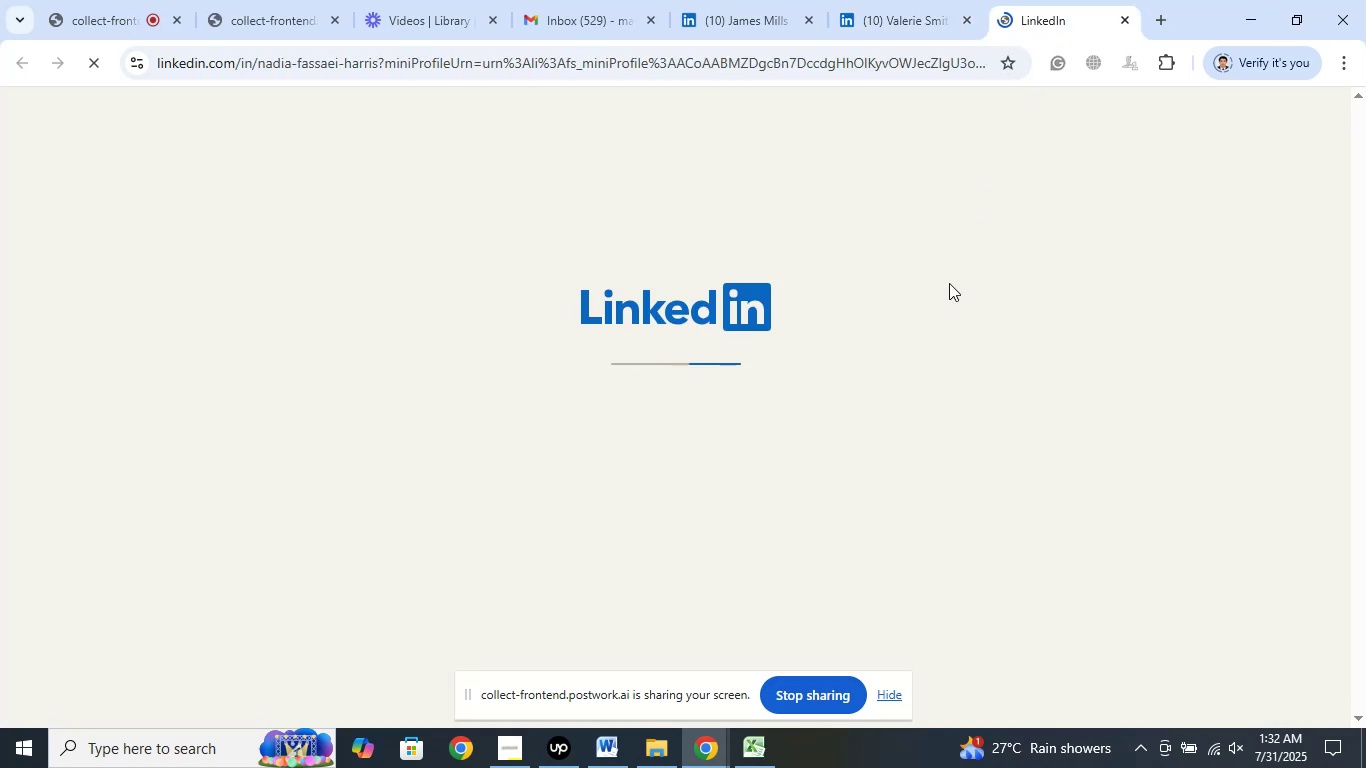 
left_click([1040, 19])
 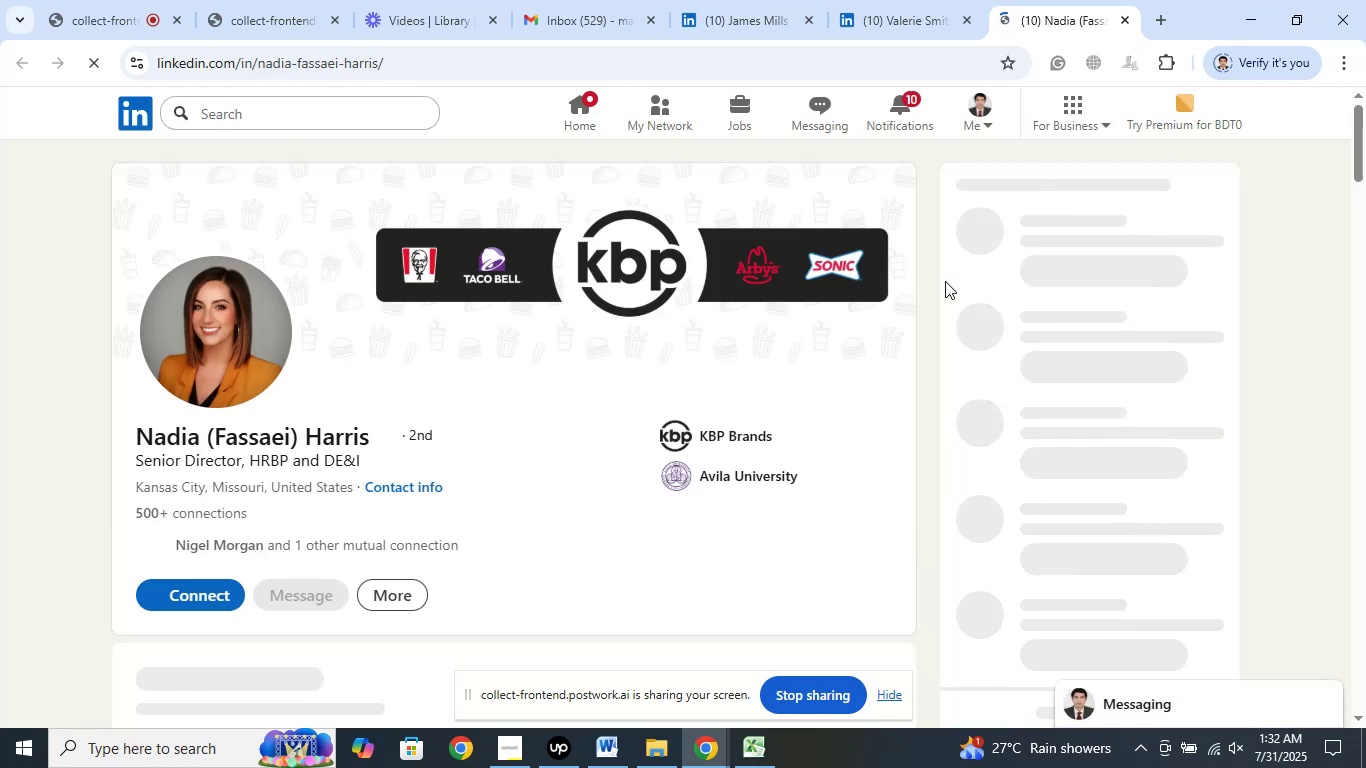 
wait(13.19)
 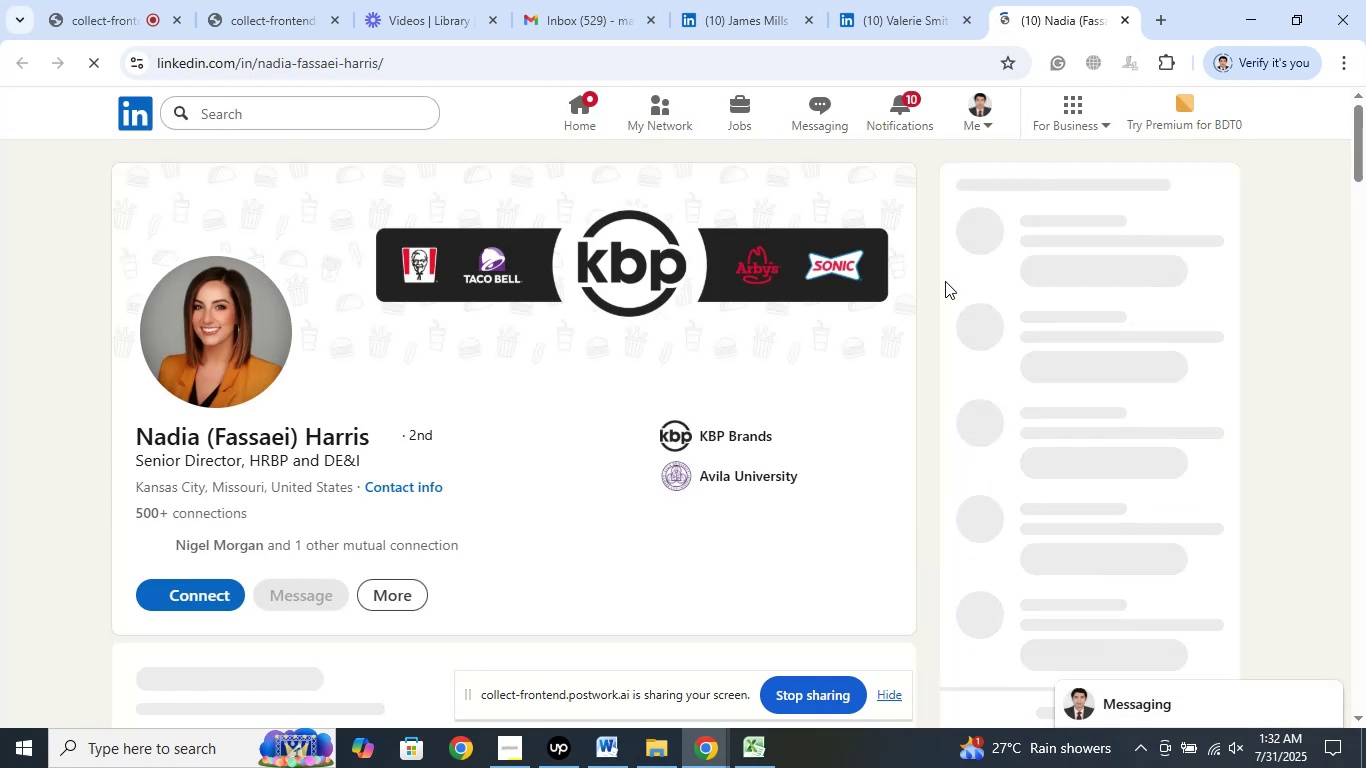 
left_click([732, 429])
 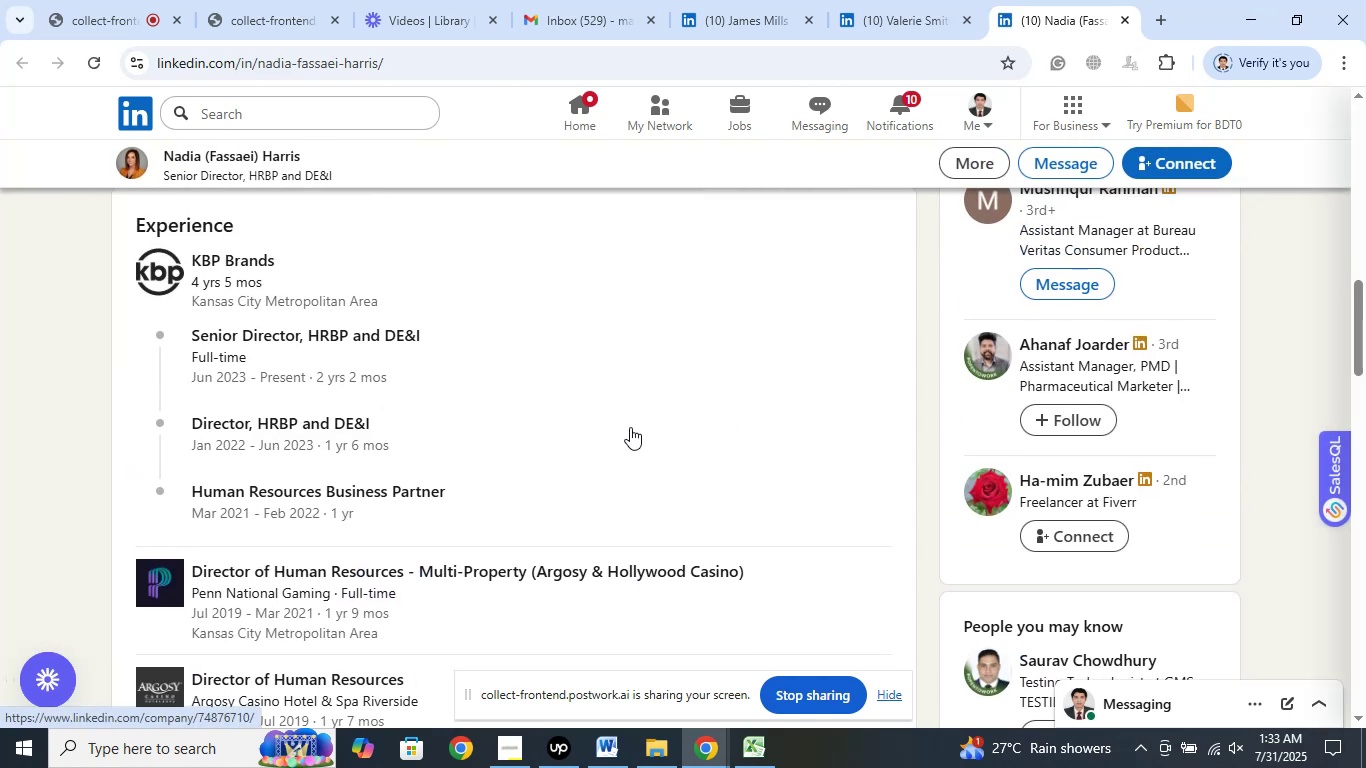 
scroll: coordinate [630, 427], scroll_direction: up, amount: 1.0
 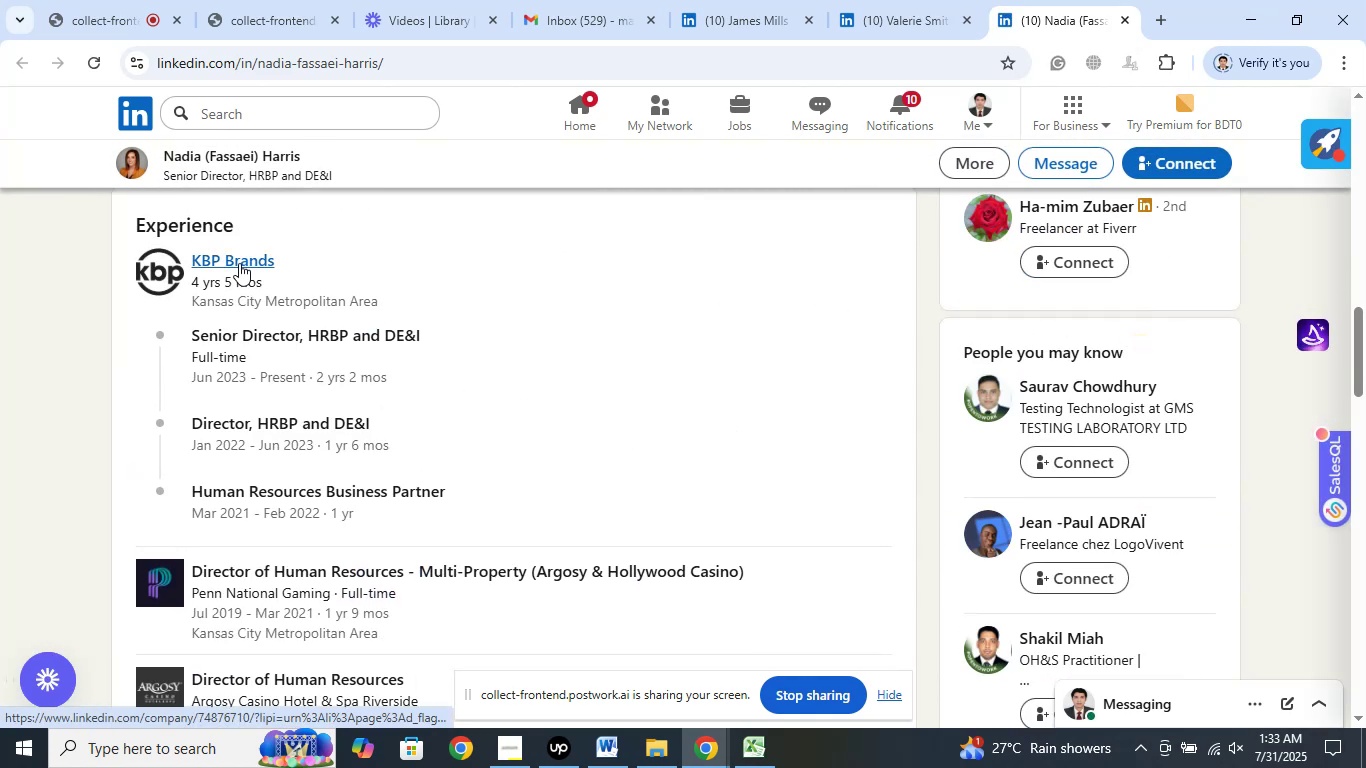 
right_click([239, 263])
 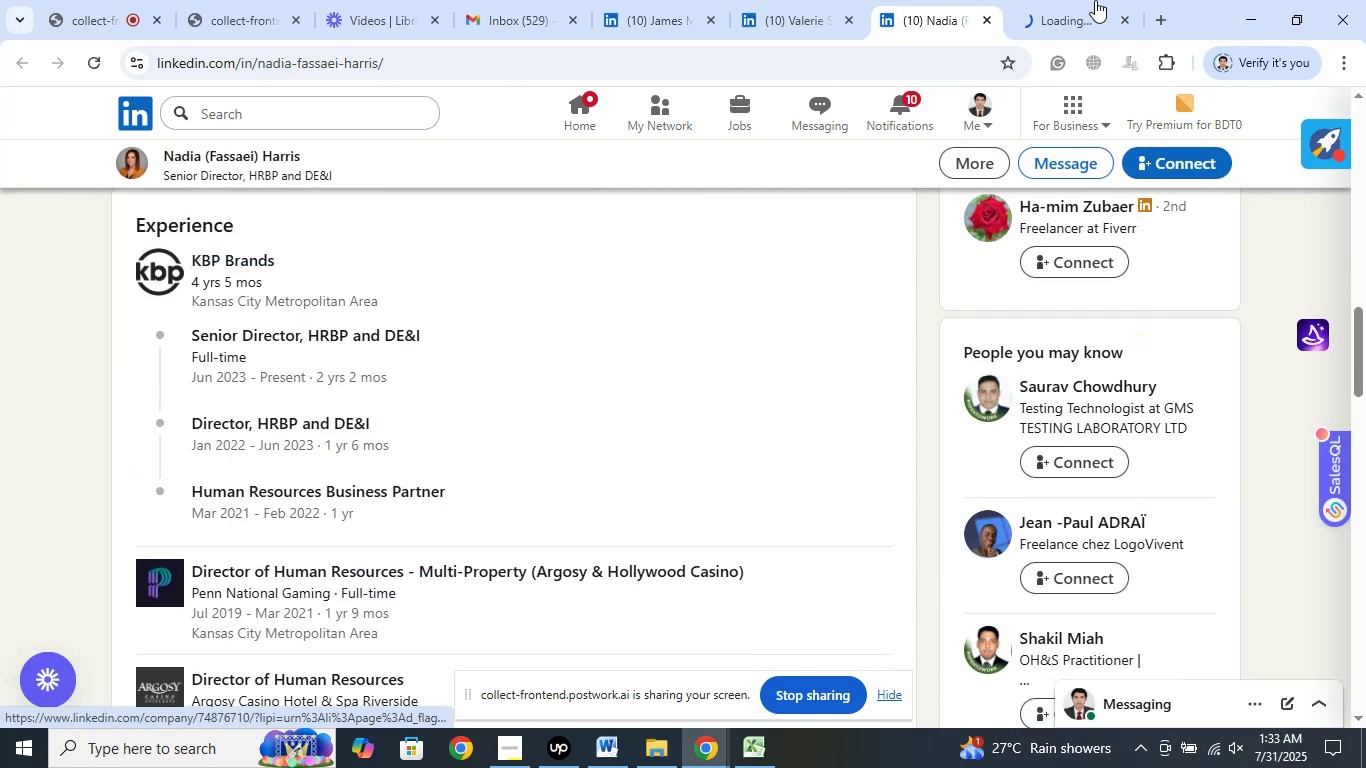 
left_click([325, 279])
 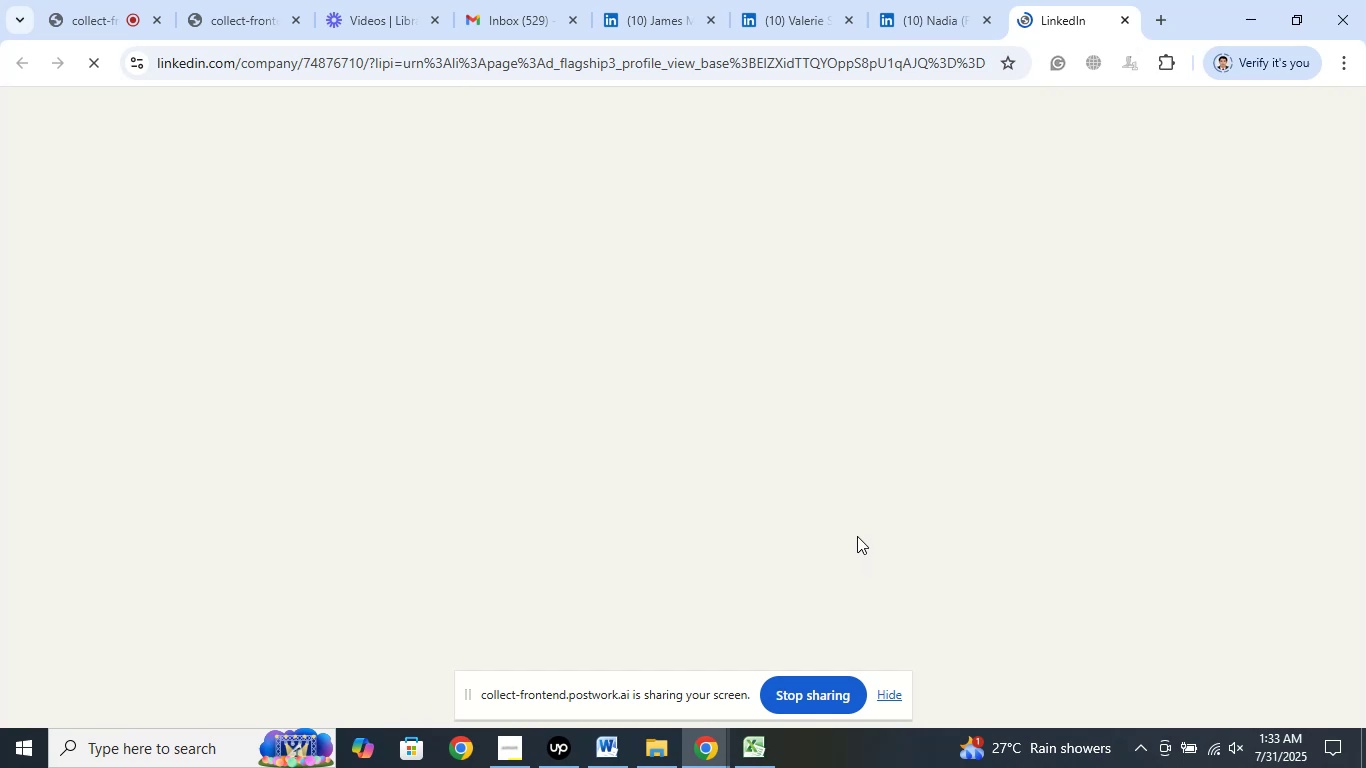 
left_click([1071, 5])
 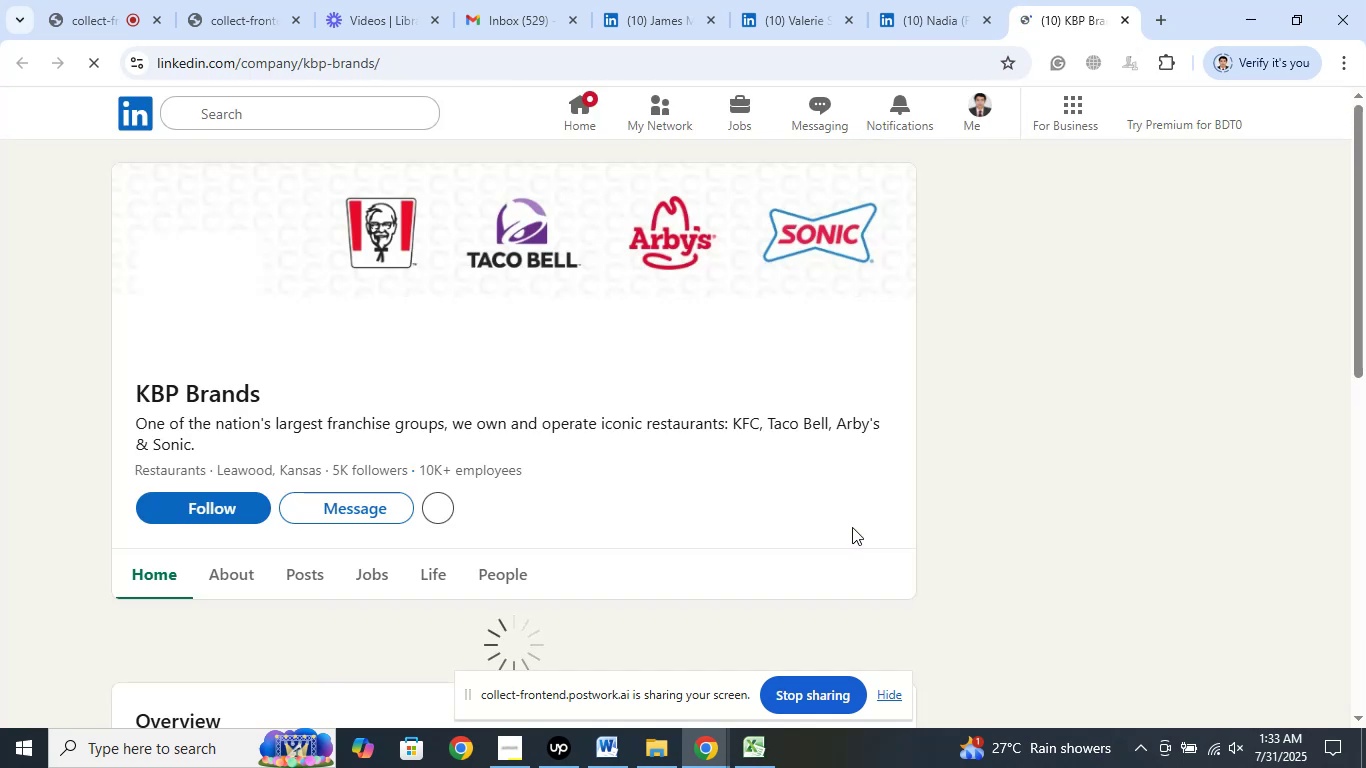 
wait(12.01)
 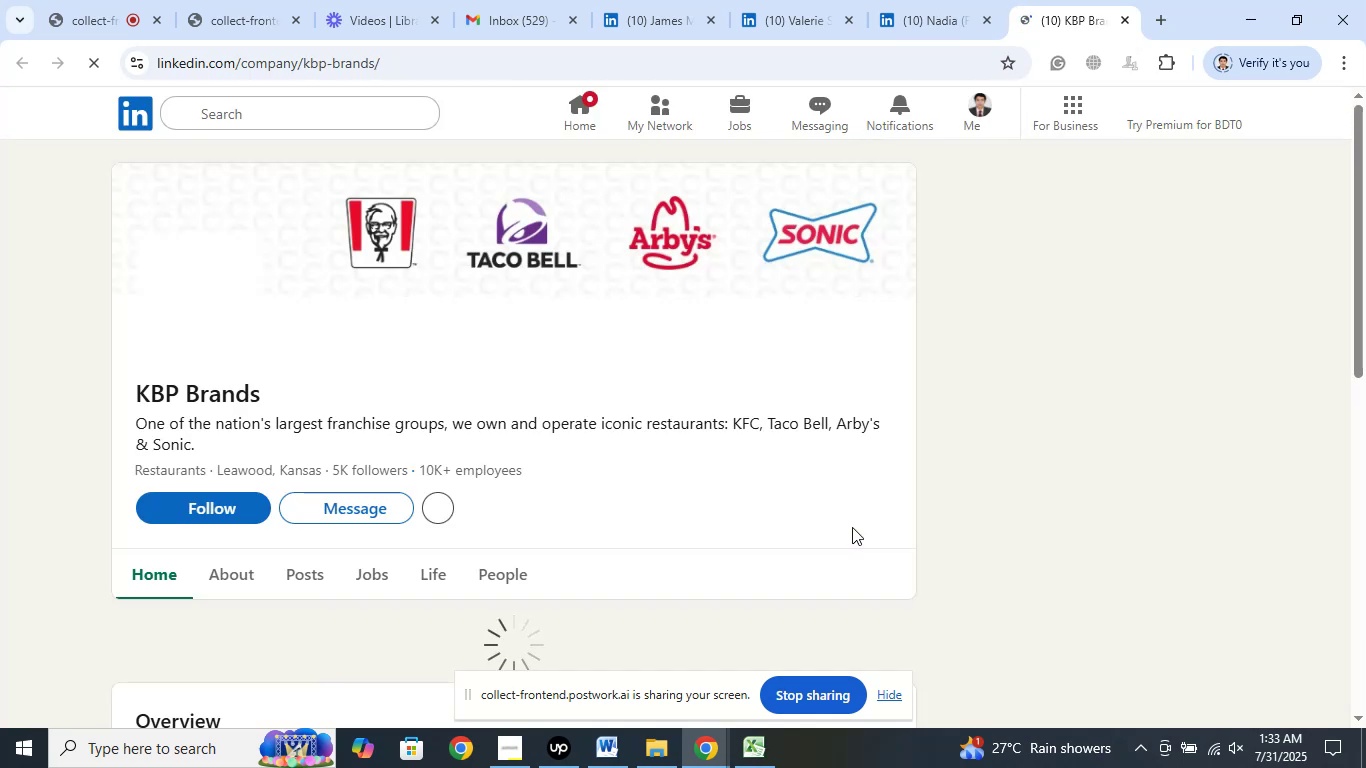 
left_click([1120, 19])
 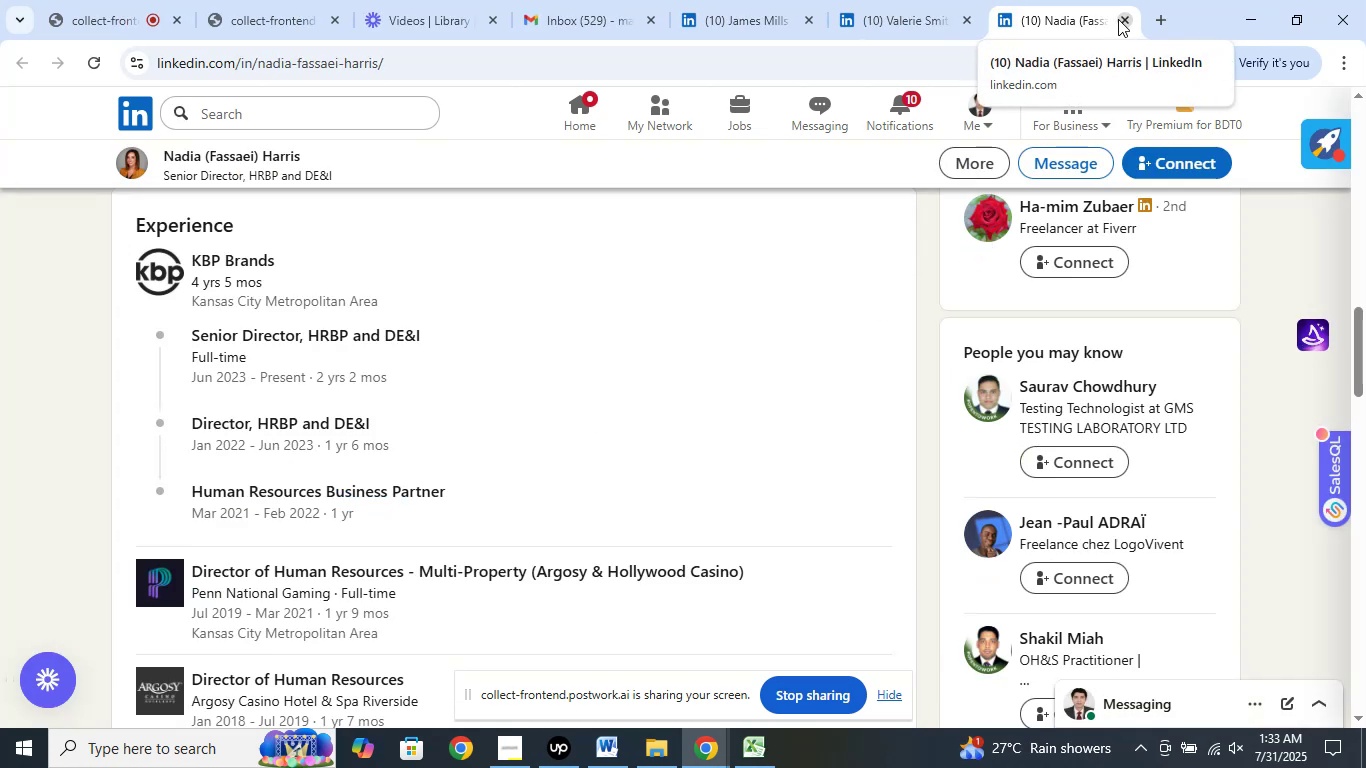 
wait(5.04)
 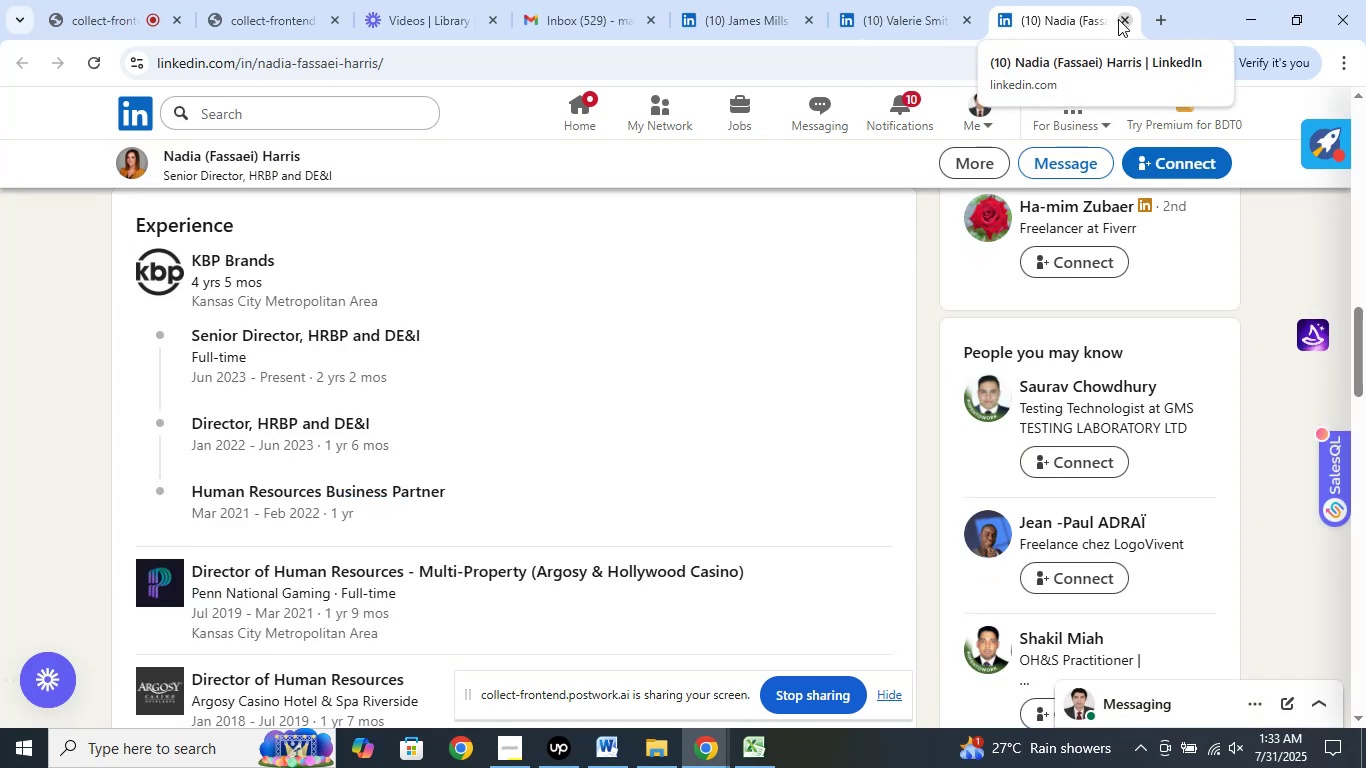 
left_click([1118, 19])
 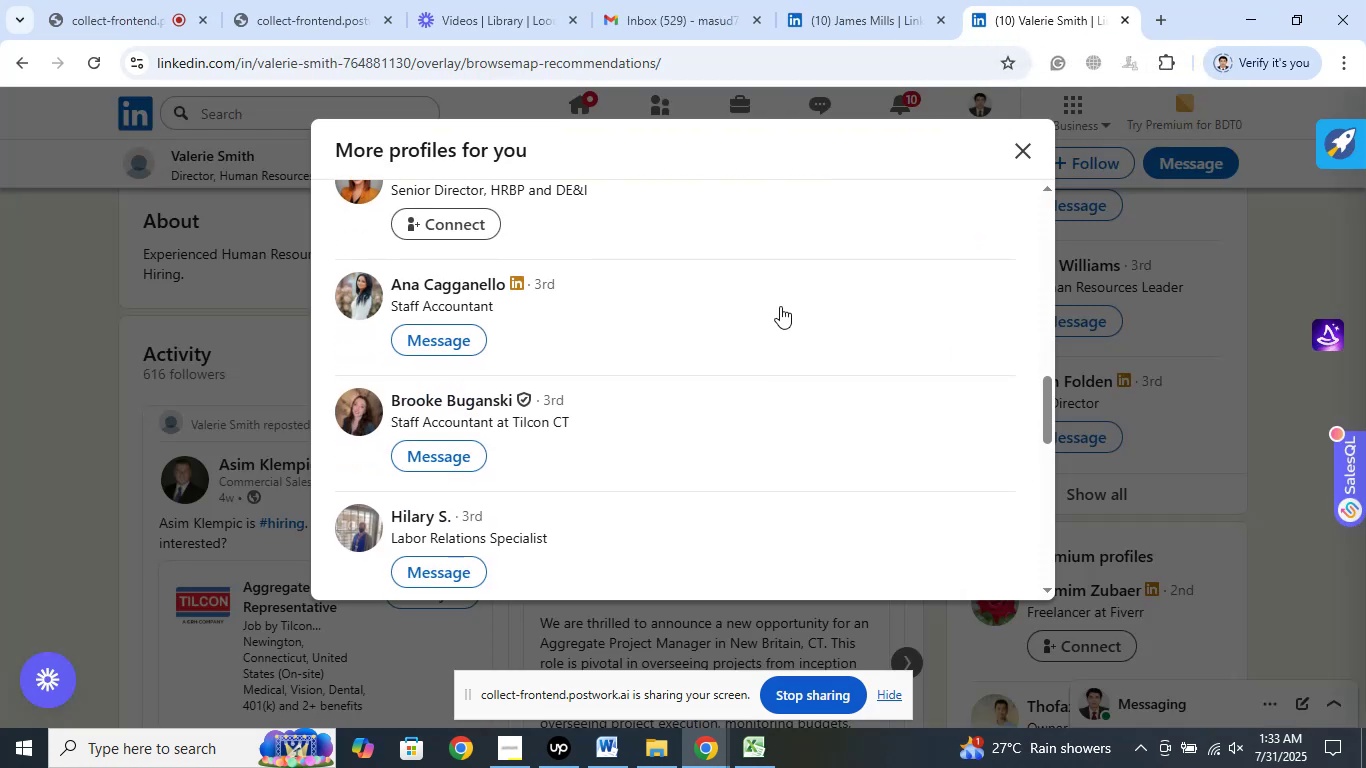 
scroll: coordinate [780, 306], scroll_direction: down, amount: 1.0
 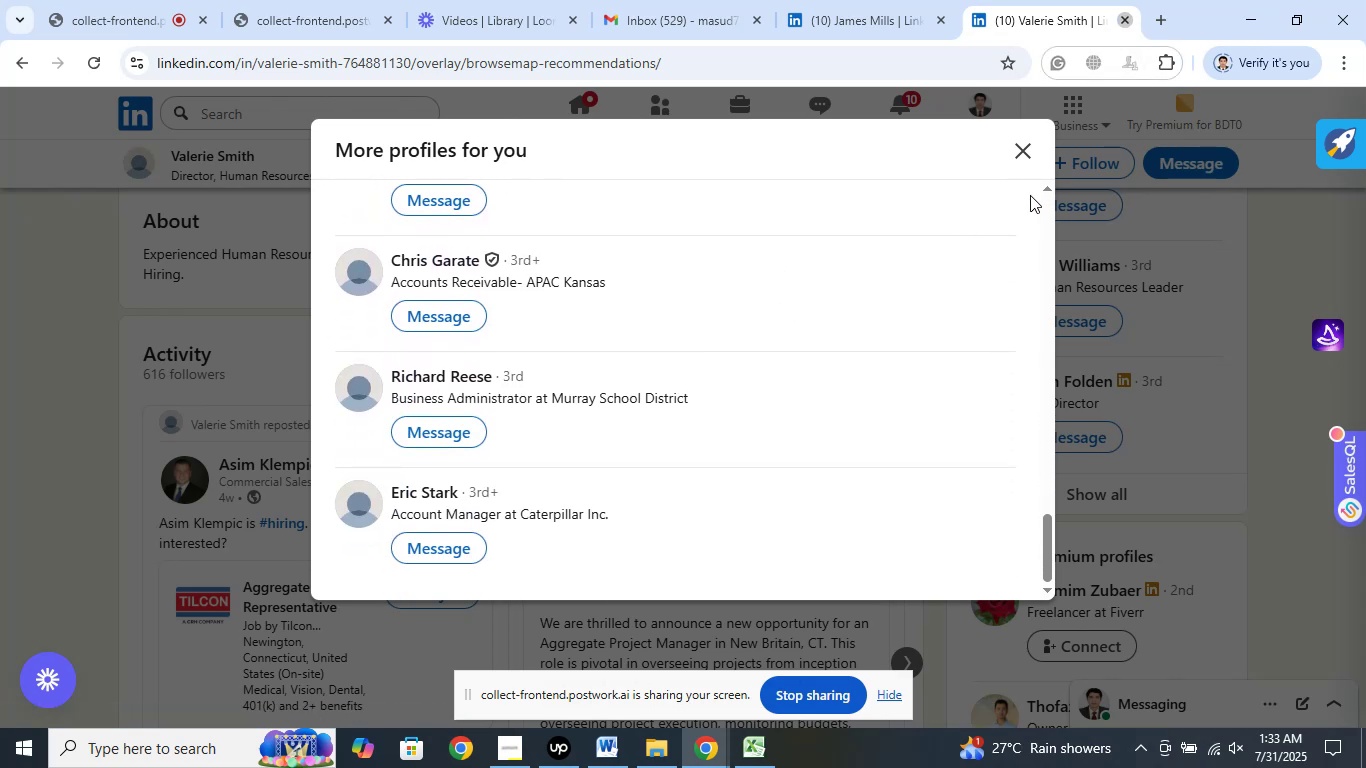 
left_click([1125, 19])
 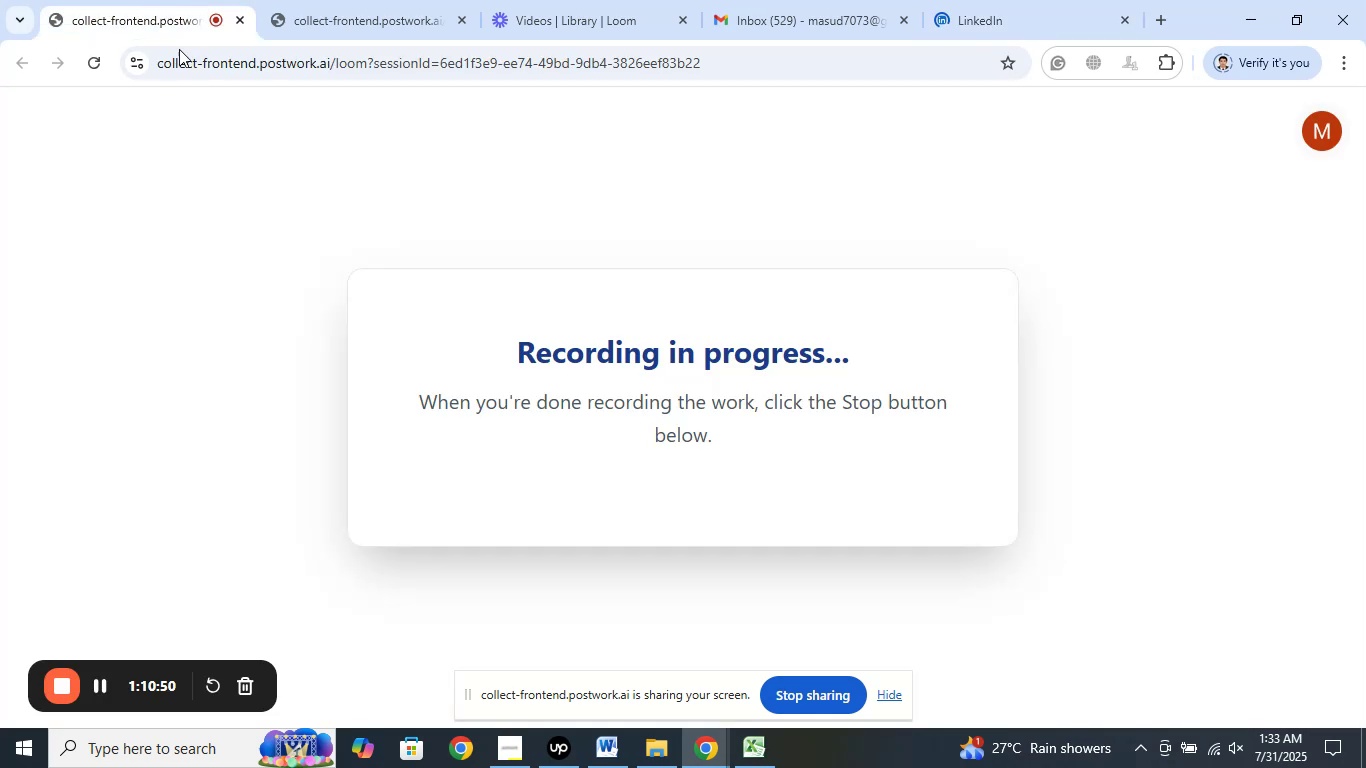 
left_click([156, 0])
 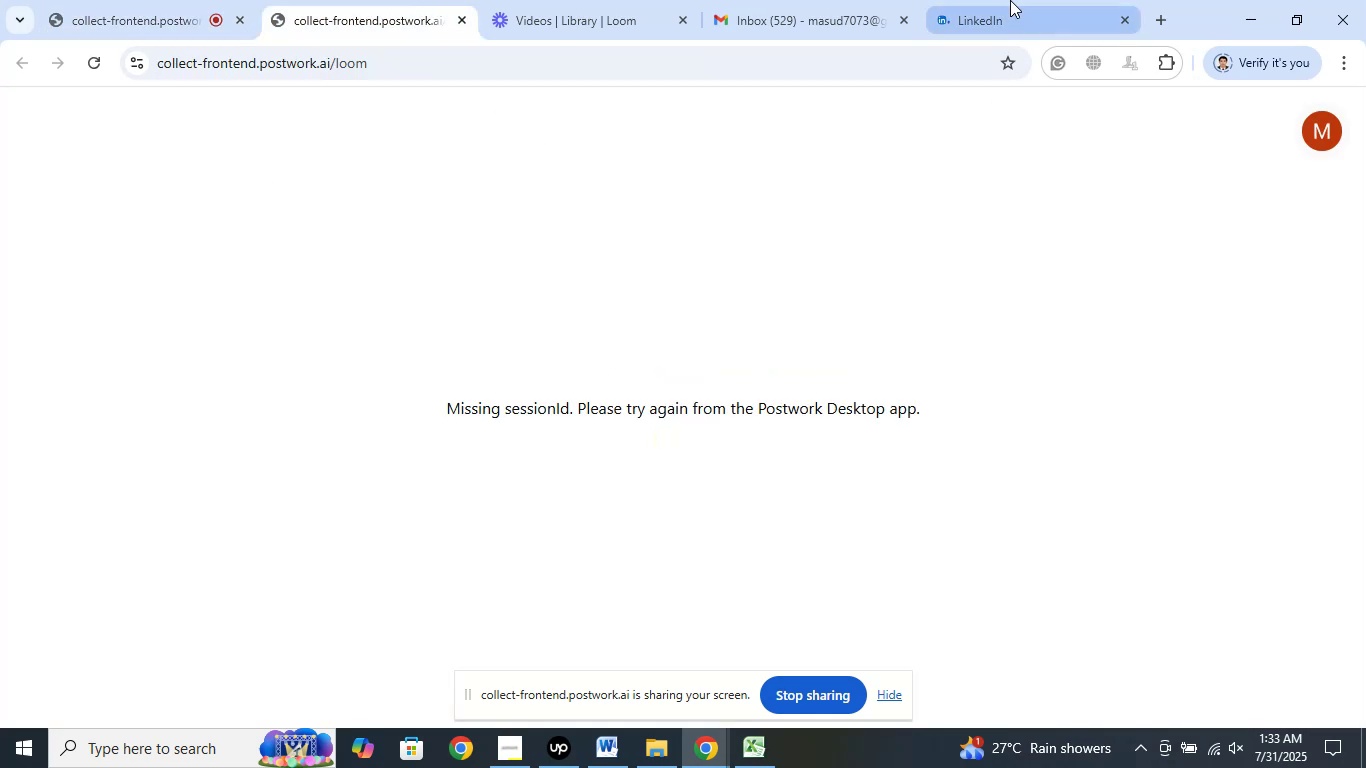 
left_click([421, 0])
 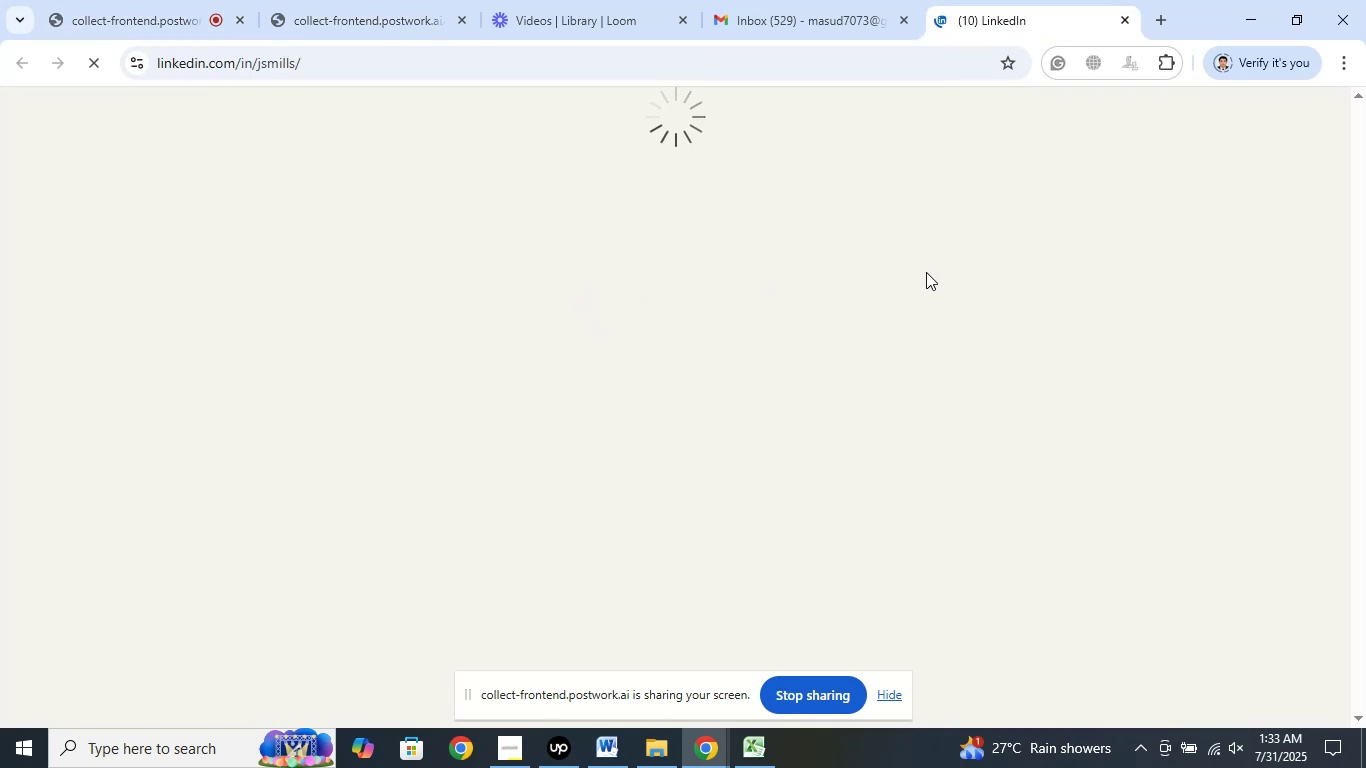 
left_click([1010, 0])
 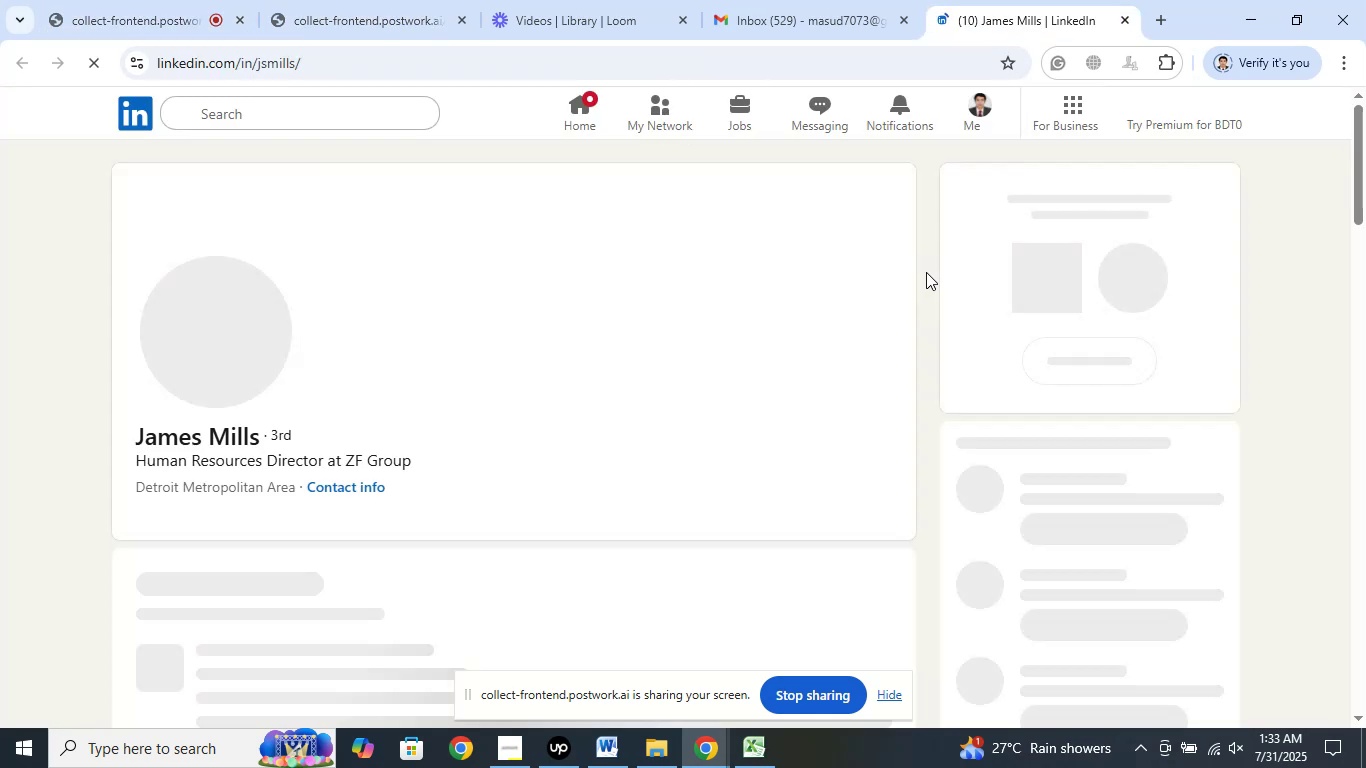 
mouse_move([917, 290])
 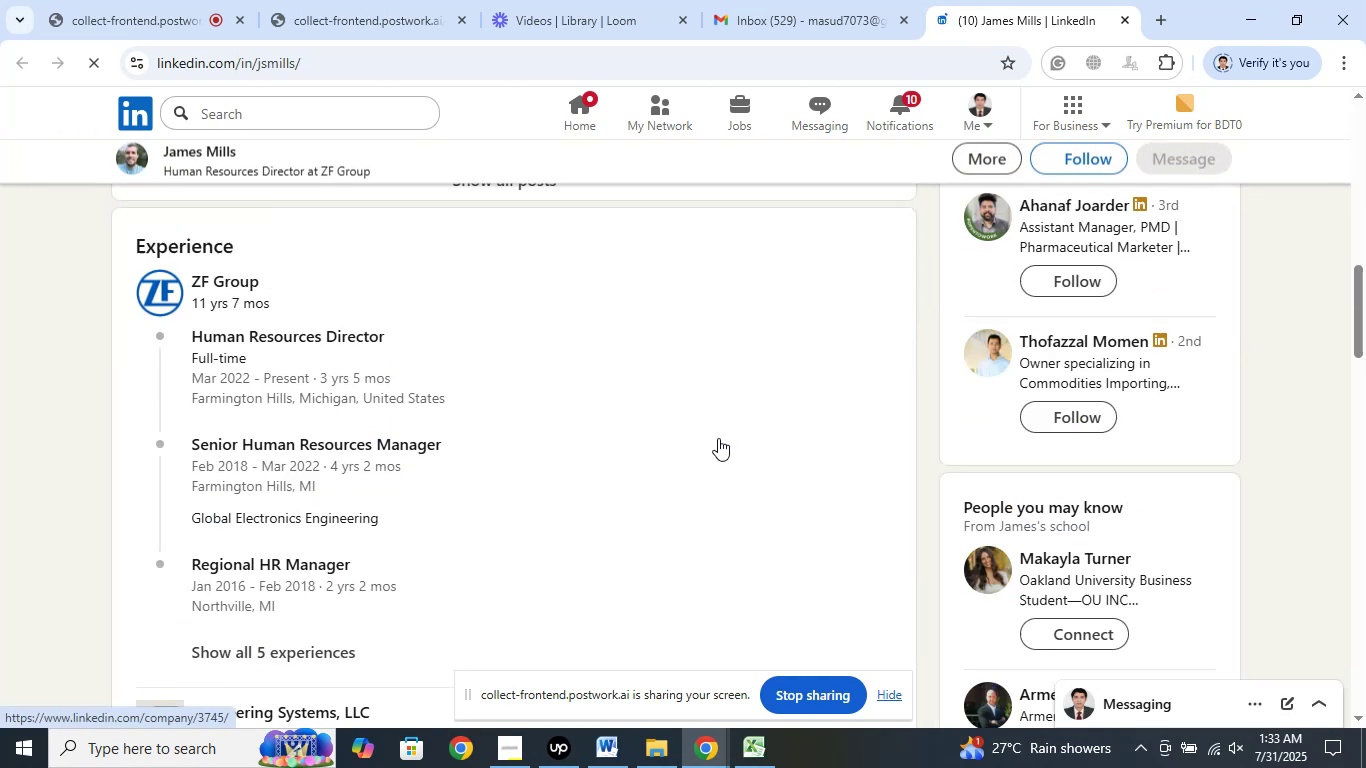 
left_click([733, 437])
 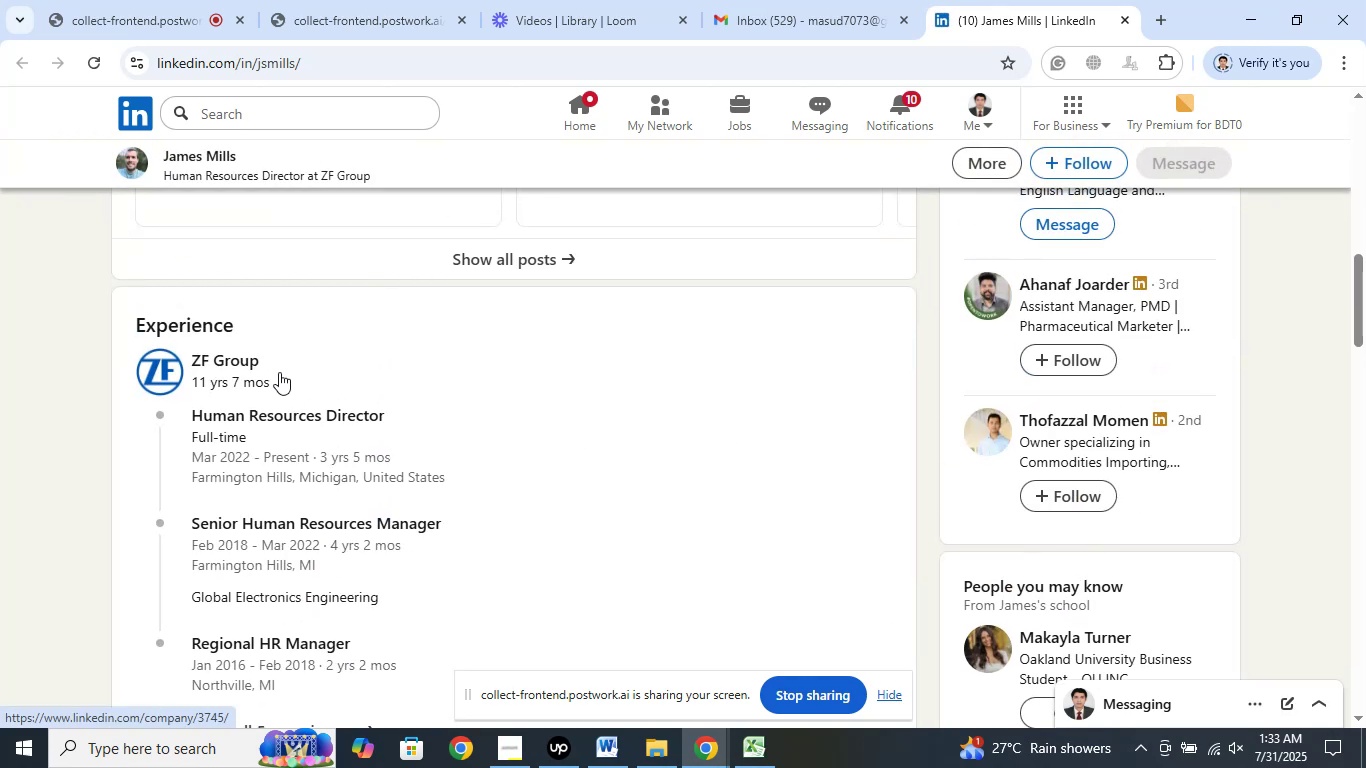 
scroll: coordinate [718, 438], scroll_direction: up, amount: 2.0
 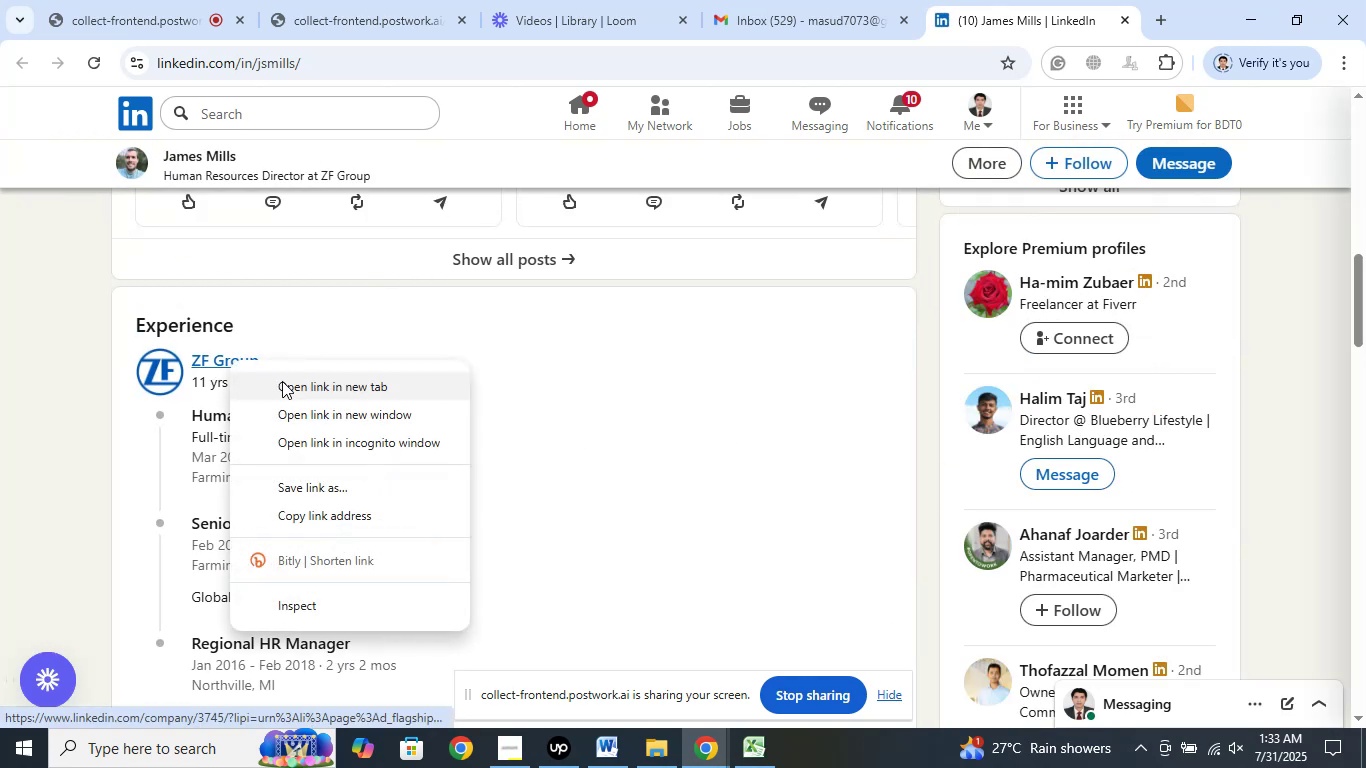 
right_click([230, 360])
 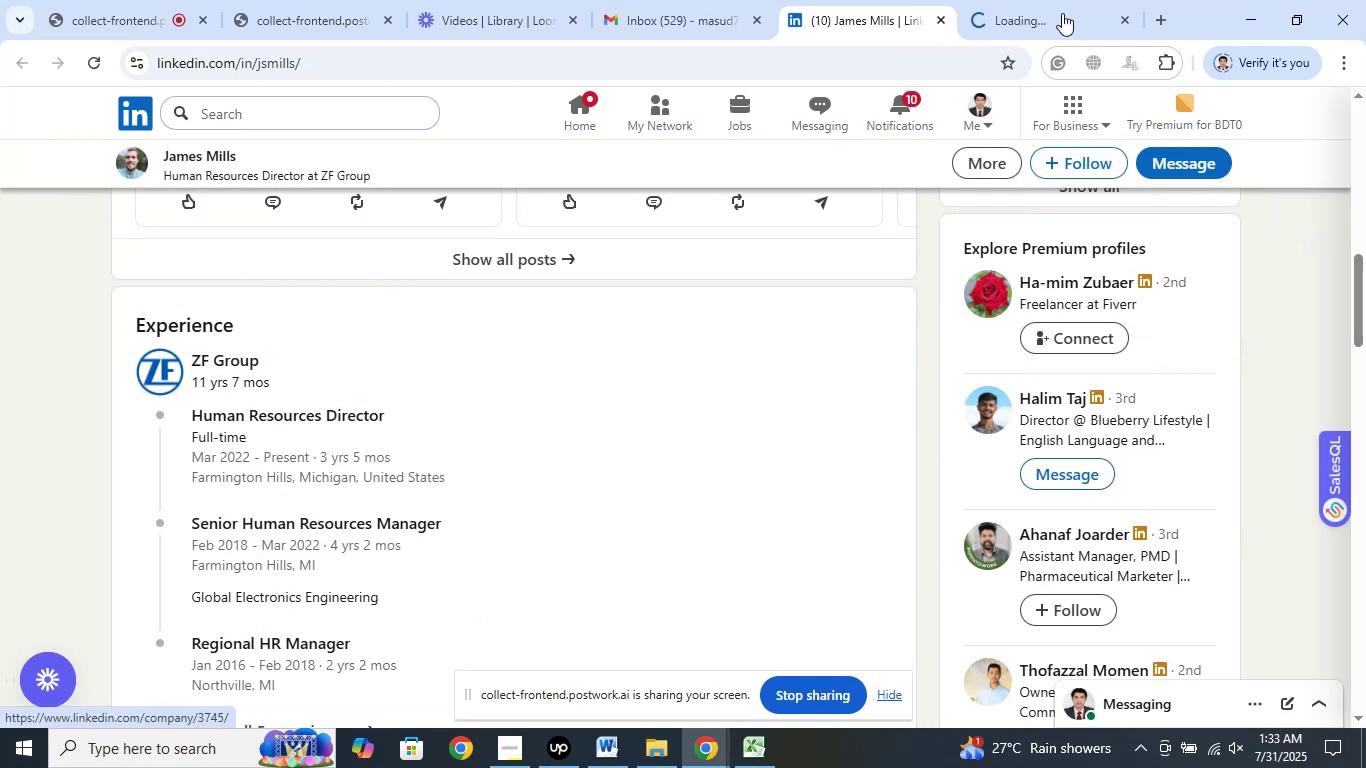 
left_click([282, 381])
 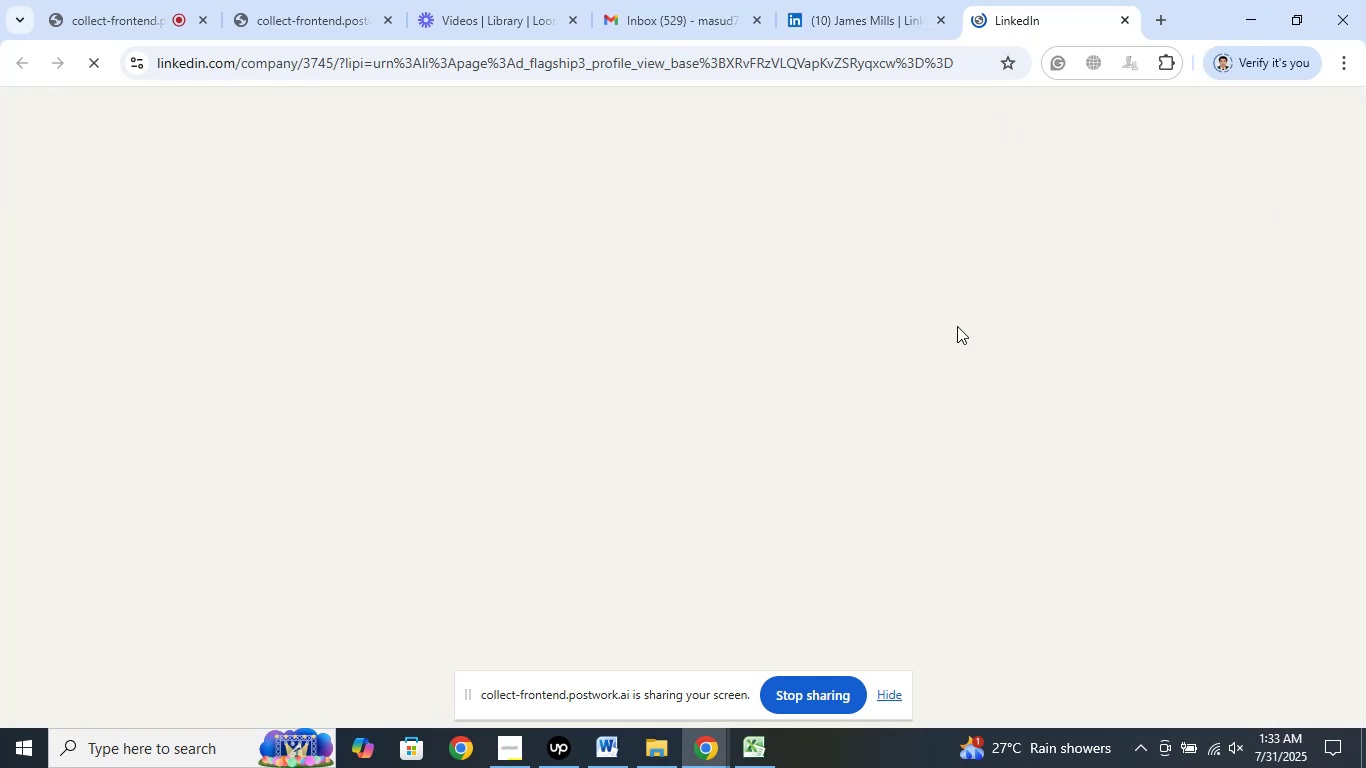 
left_click([1049, 0])
 